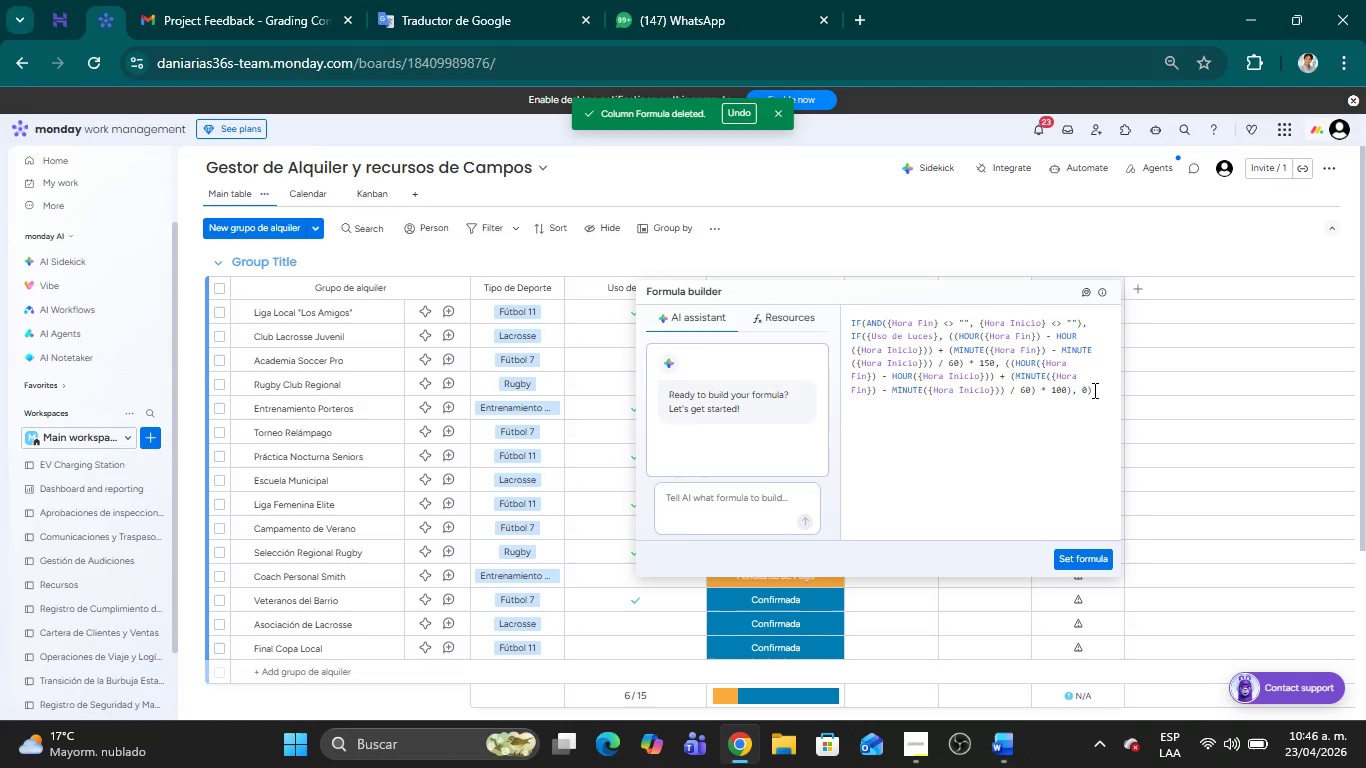 
left_click_drag(start_coordinate=[1093, 390], to_coordinate=[835, 314])
 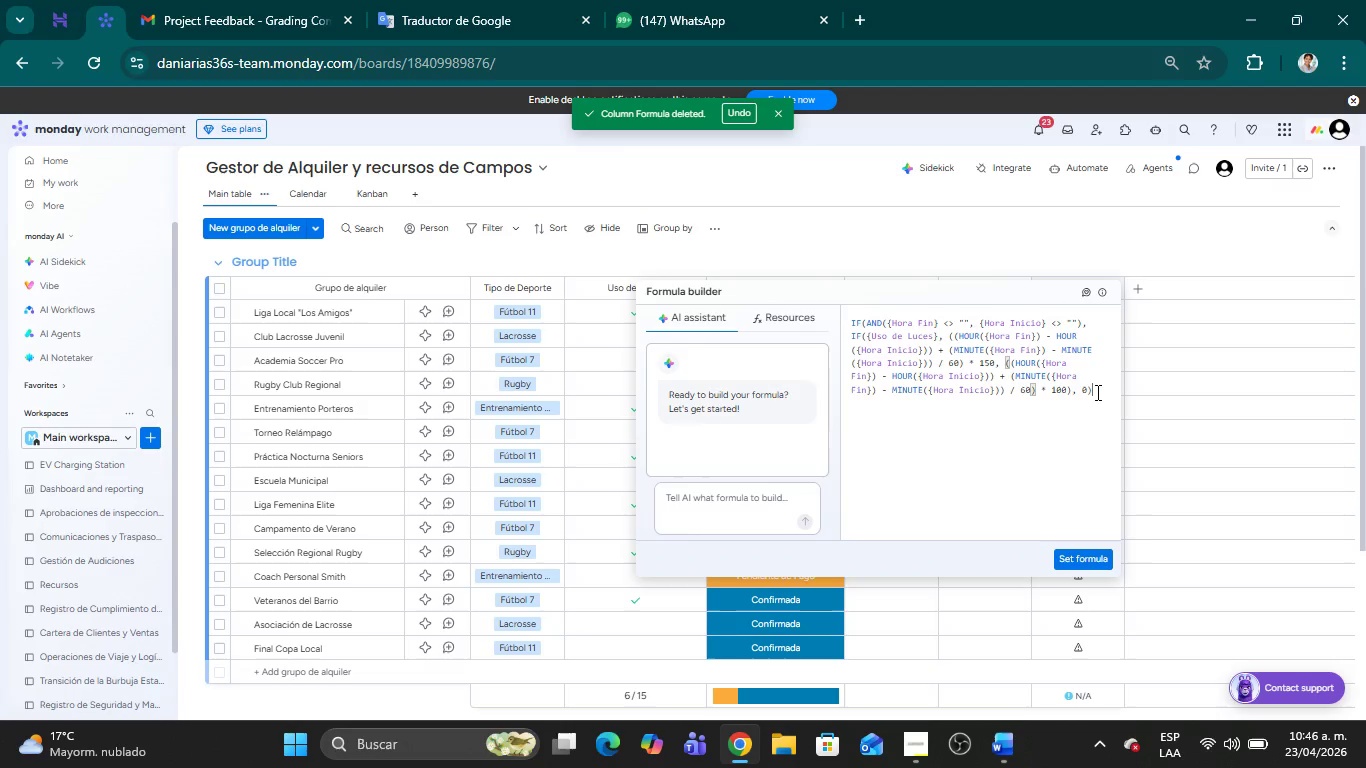 
left_click_drag(start_coordinate=[1096, 392], to_coordinate=[806, 310])
 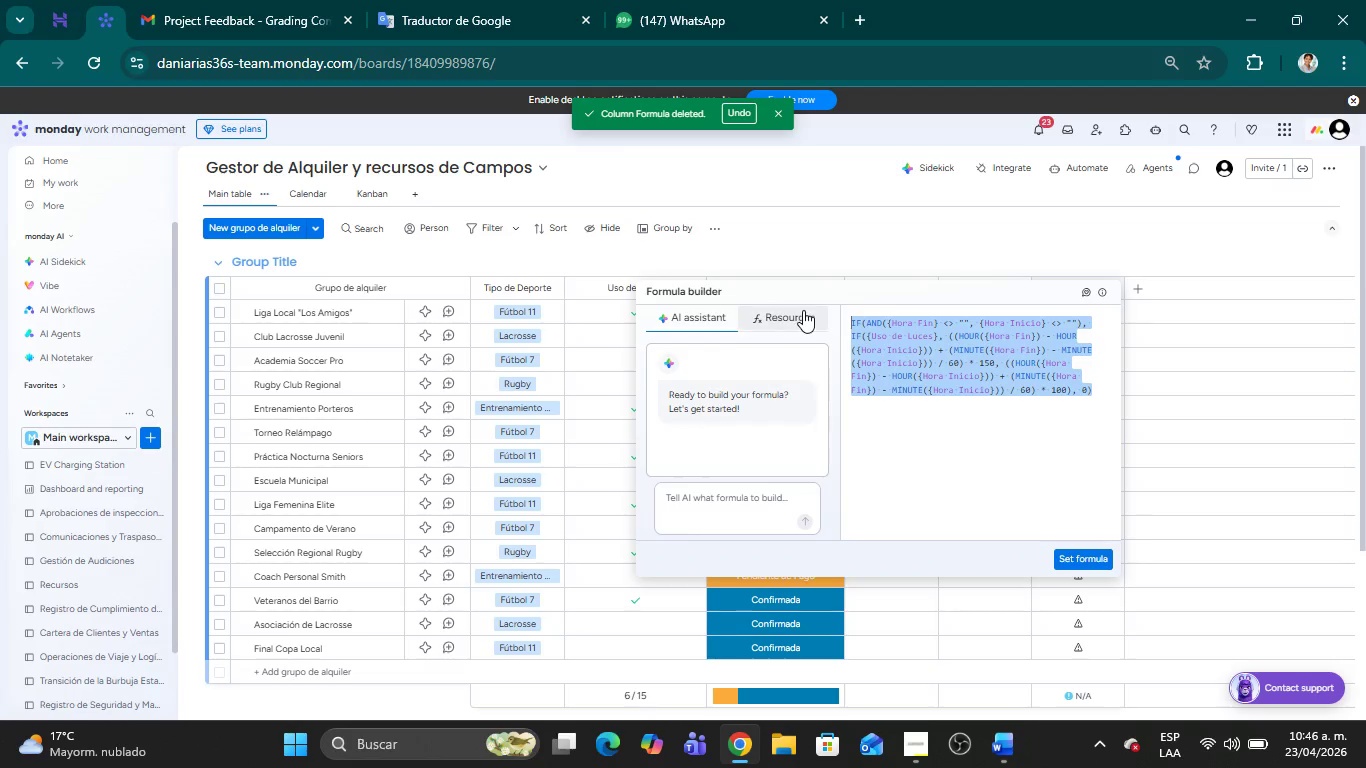 
key(Control+V)
 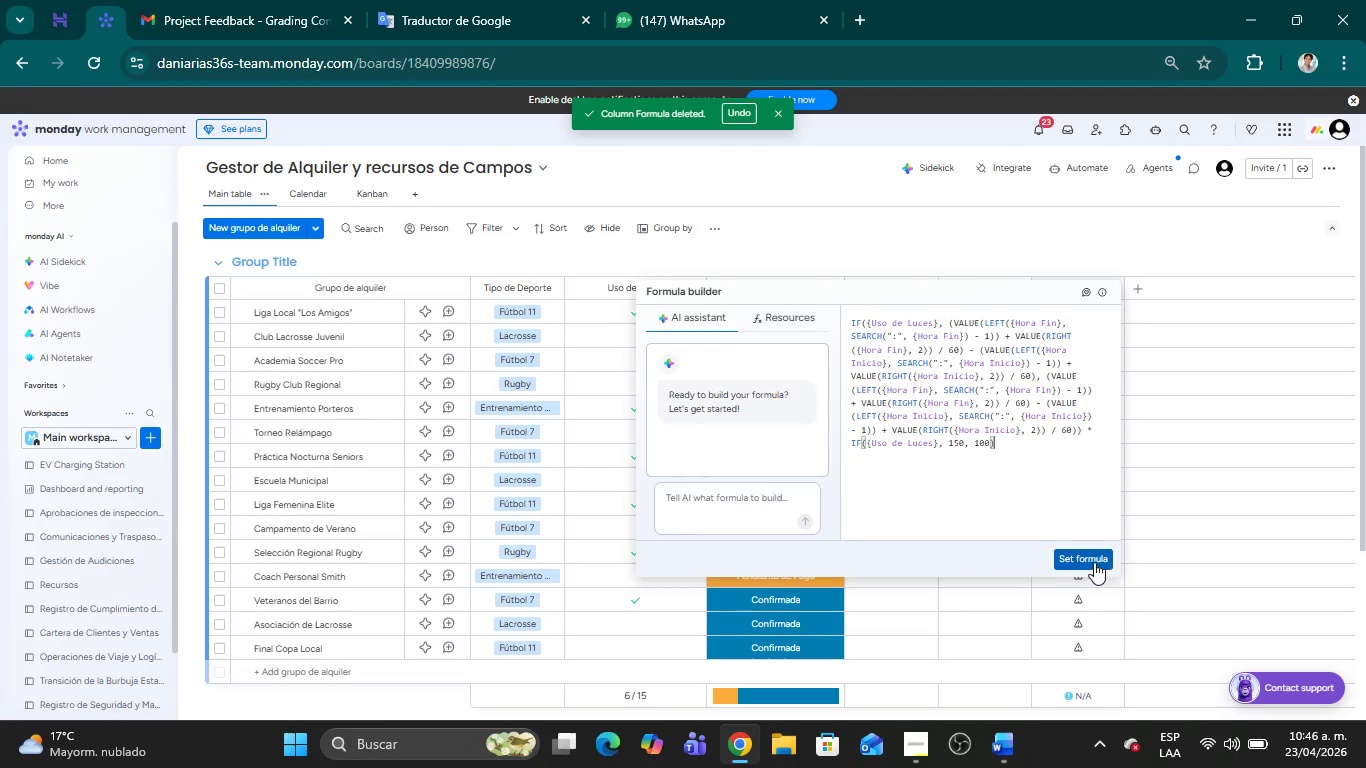 
left_click([1026, 485])
 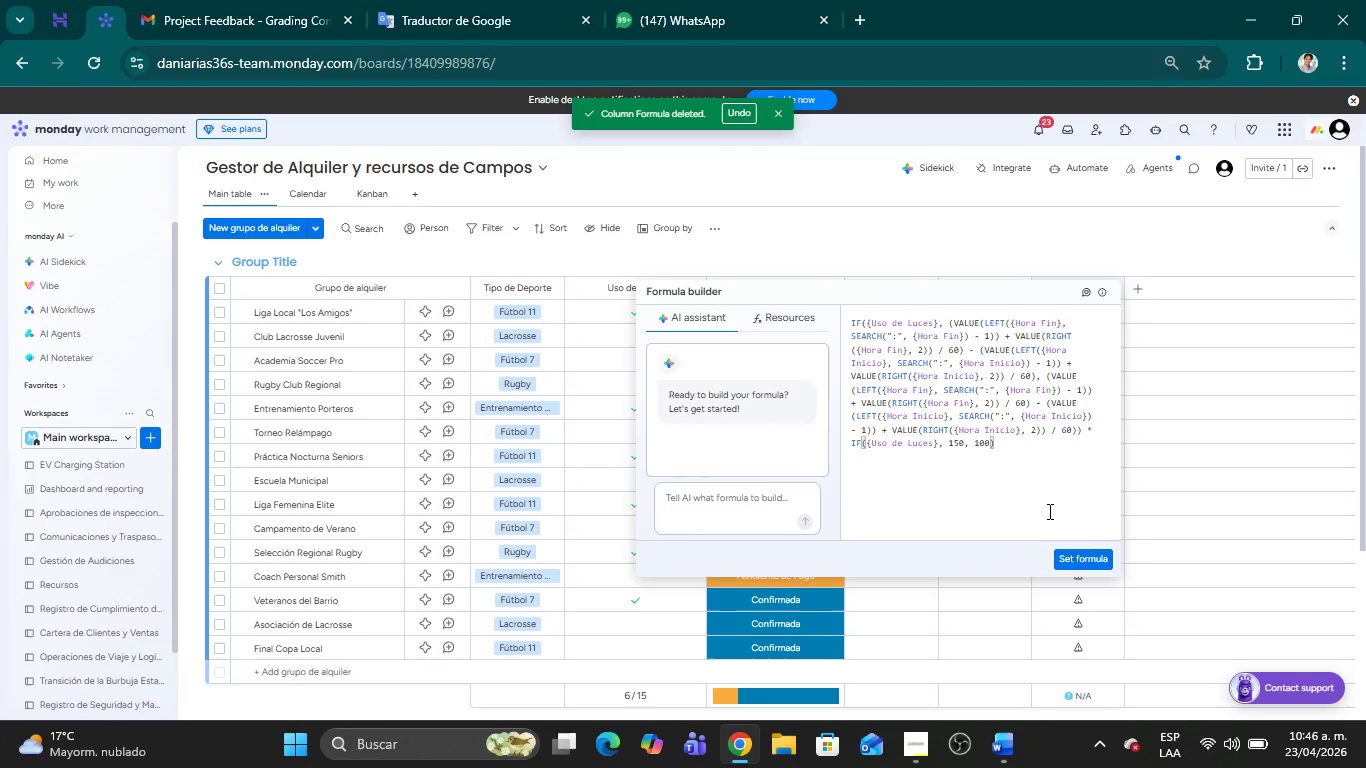 
mouse_move([1073, 505])
 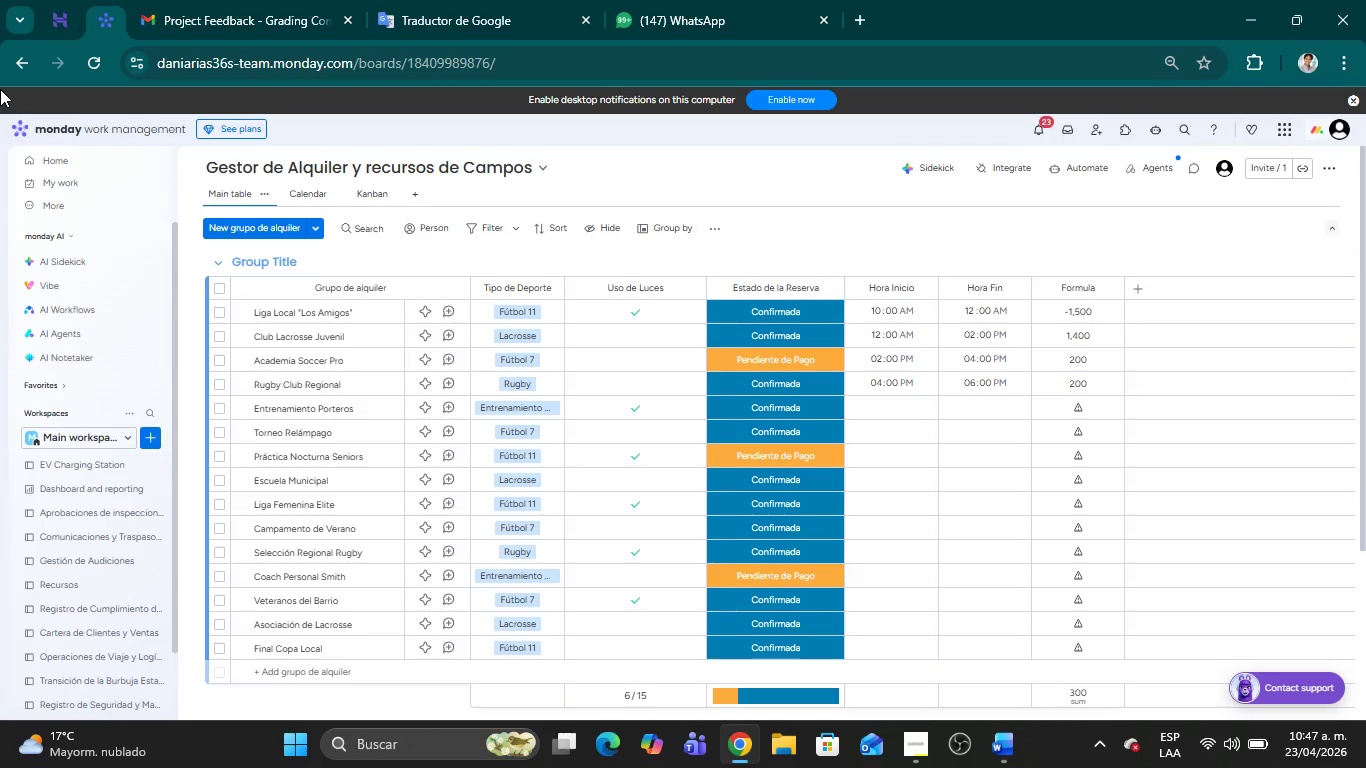 
wait(42.98)
 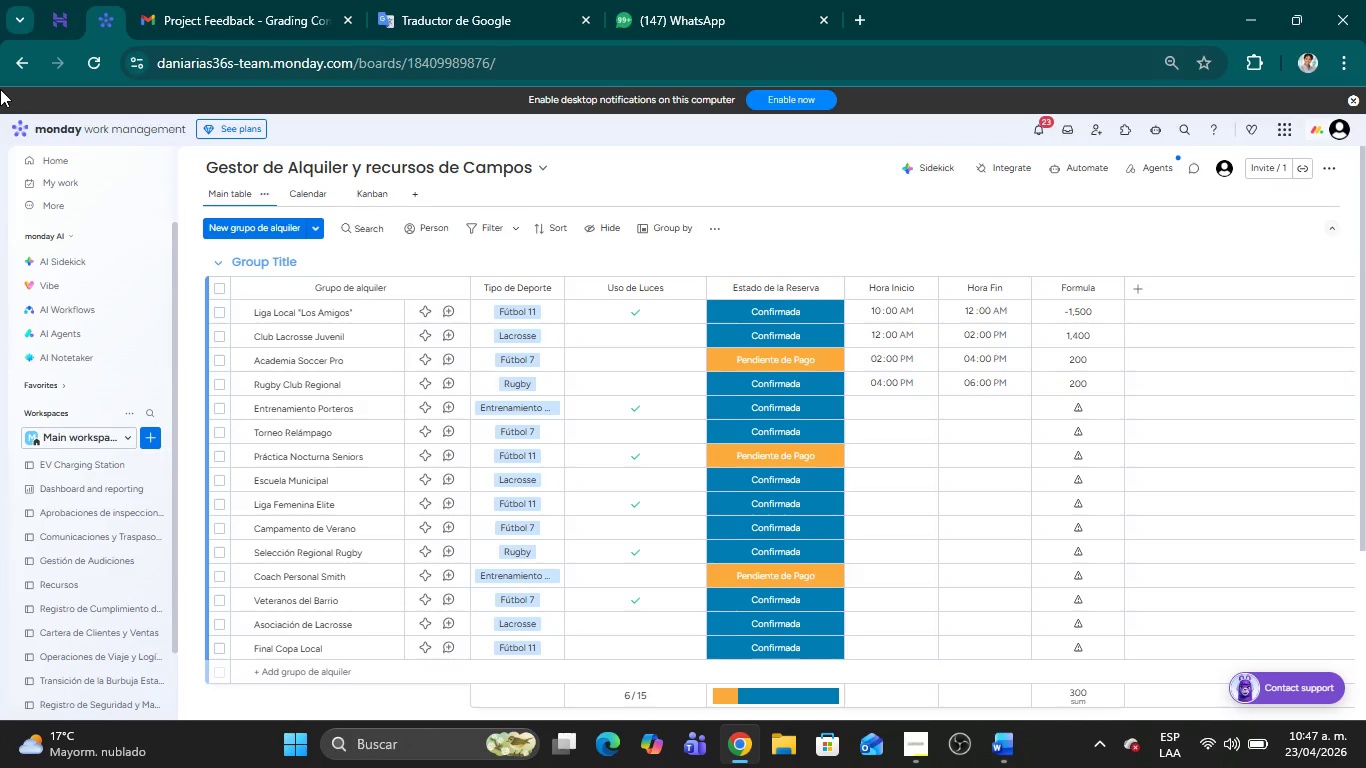 
left_click([887, 404])
 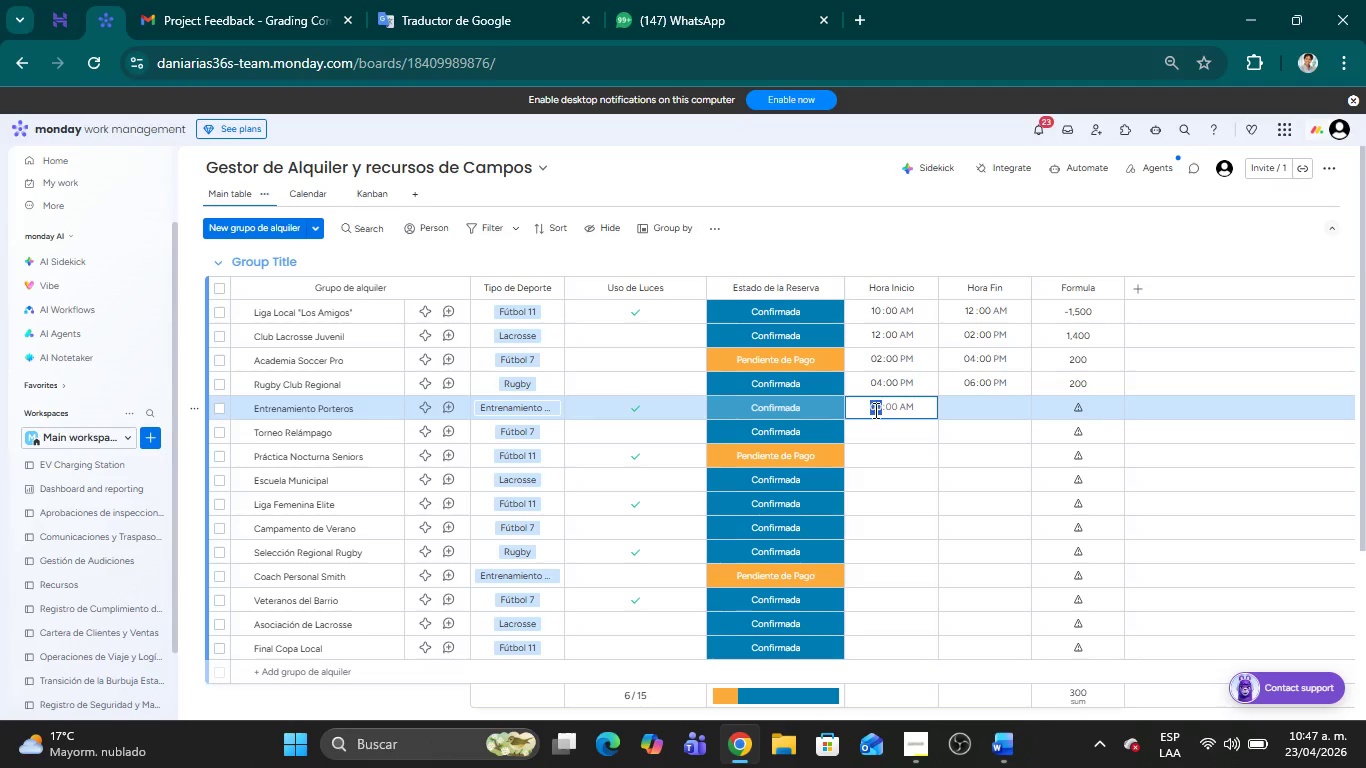 
left_click([874, 409])
 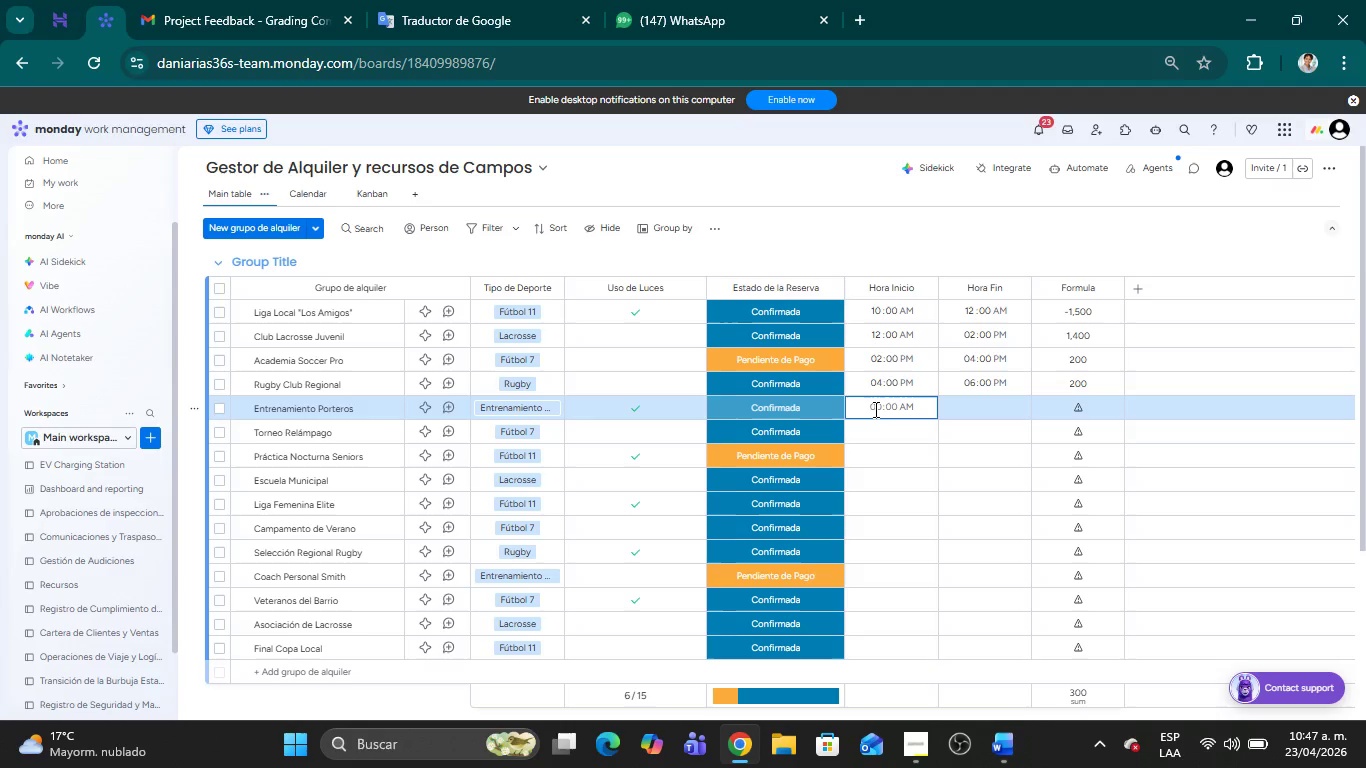 
key(Delete)
 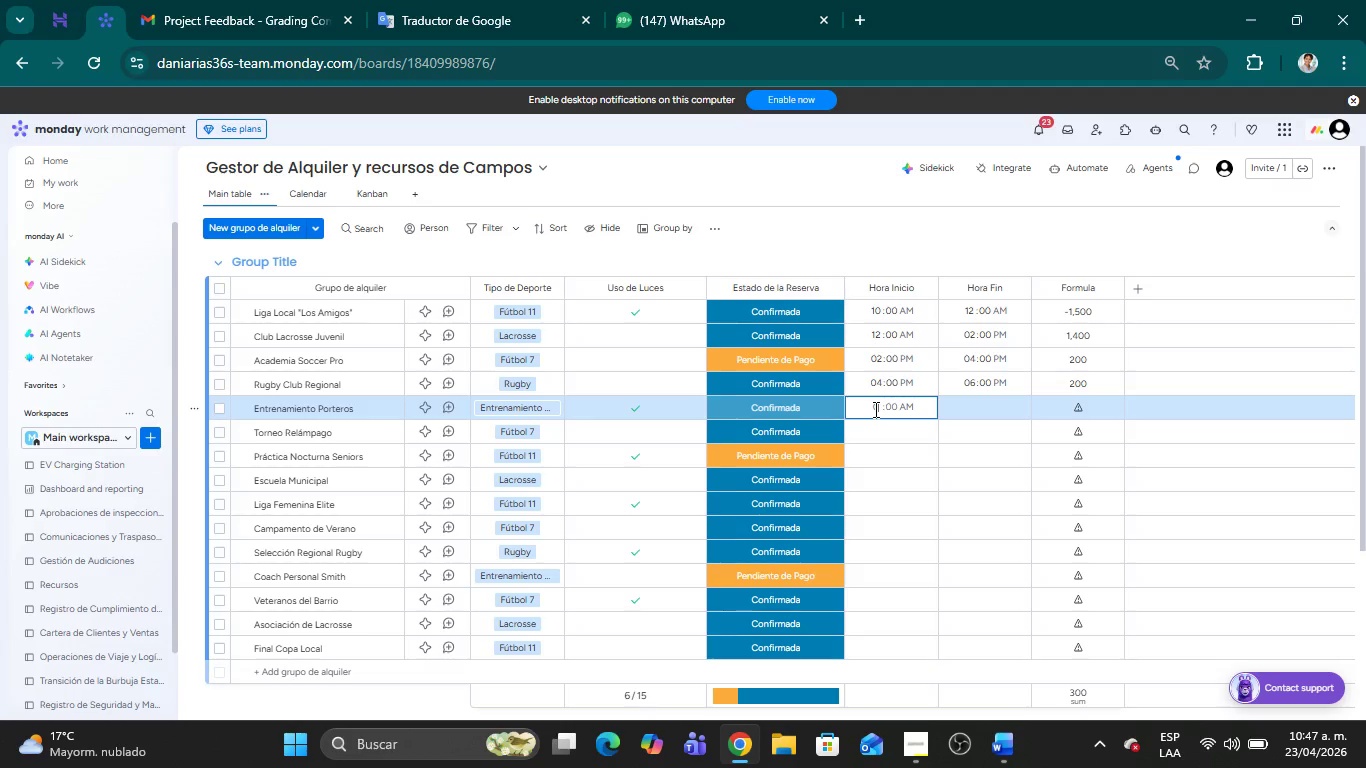 
key(6)
 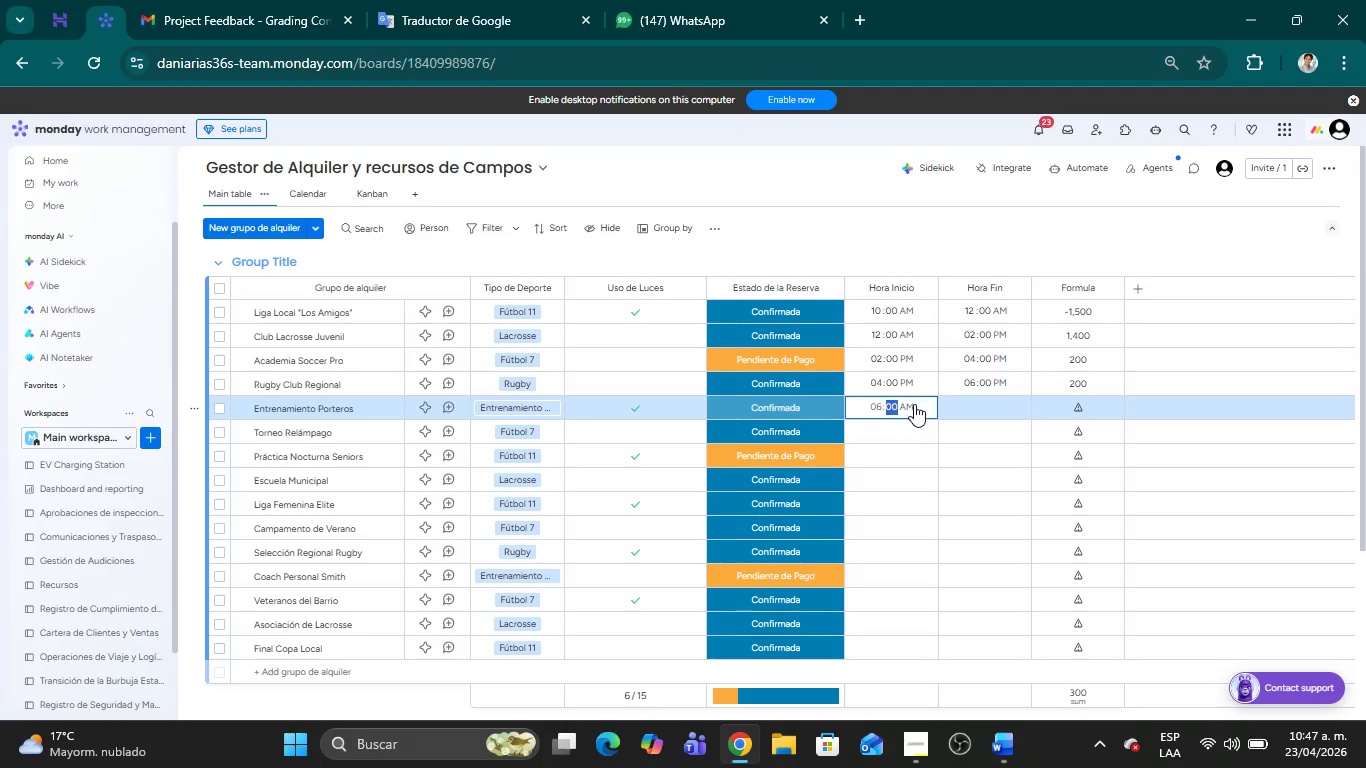 
left_click([906, 407])
 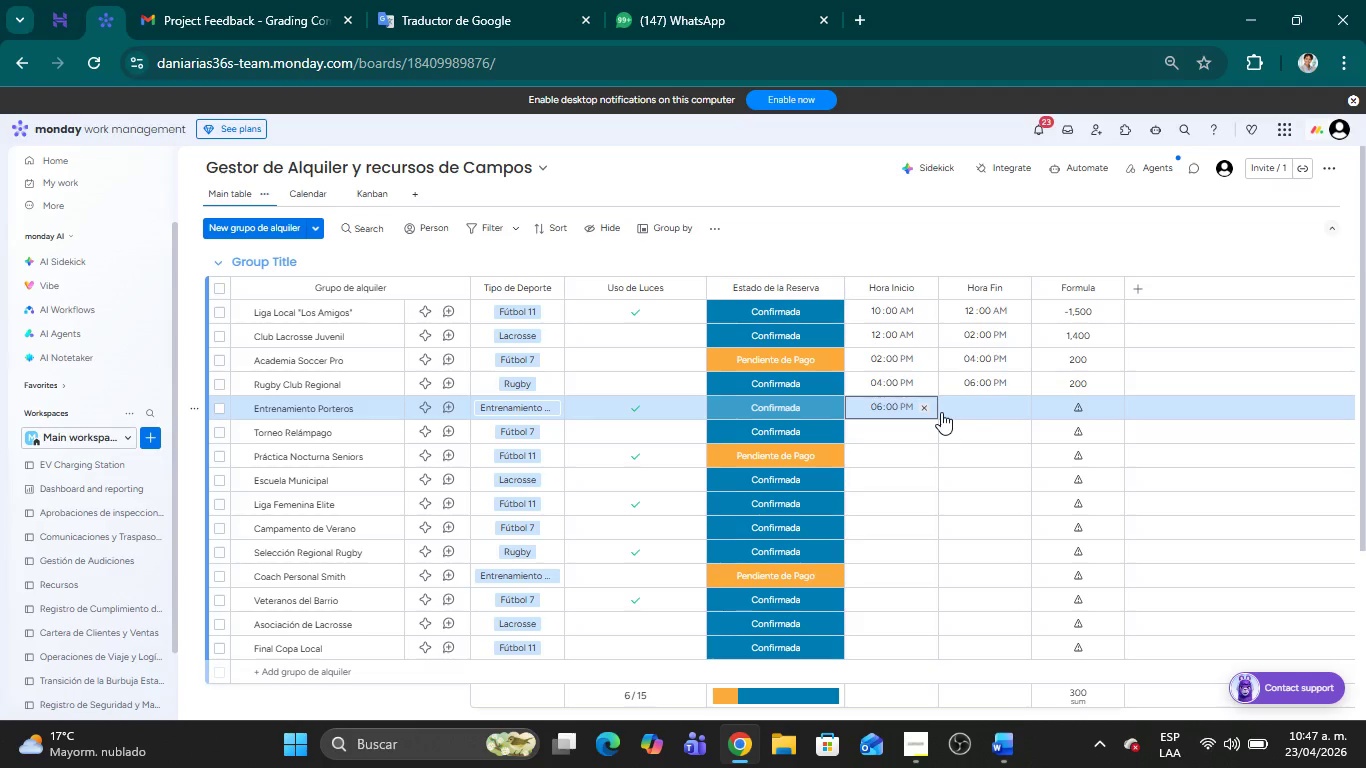 
left_click([962, 408])
 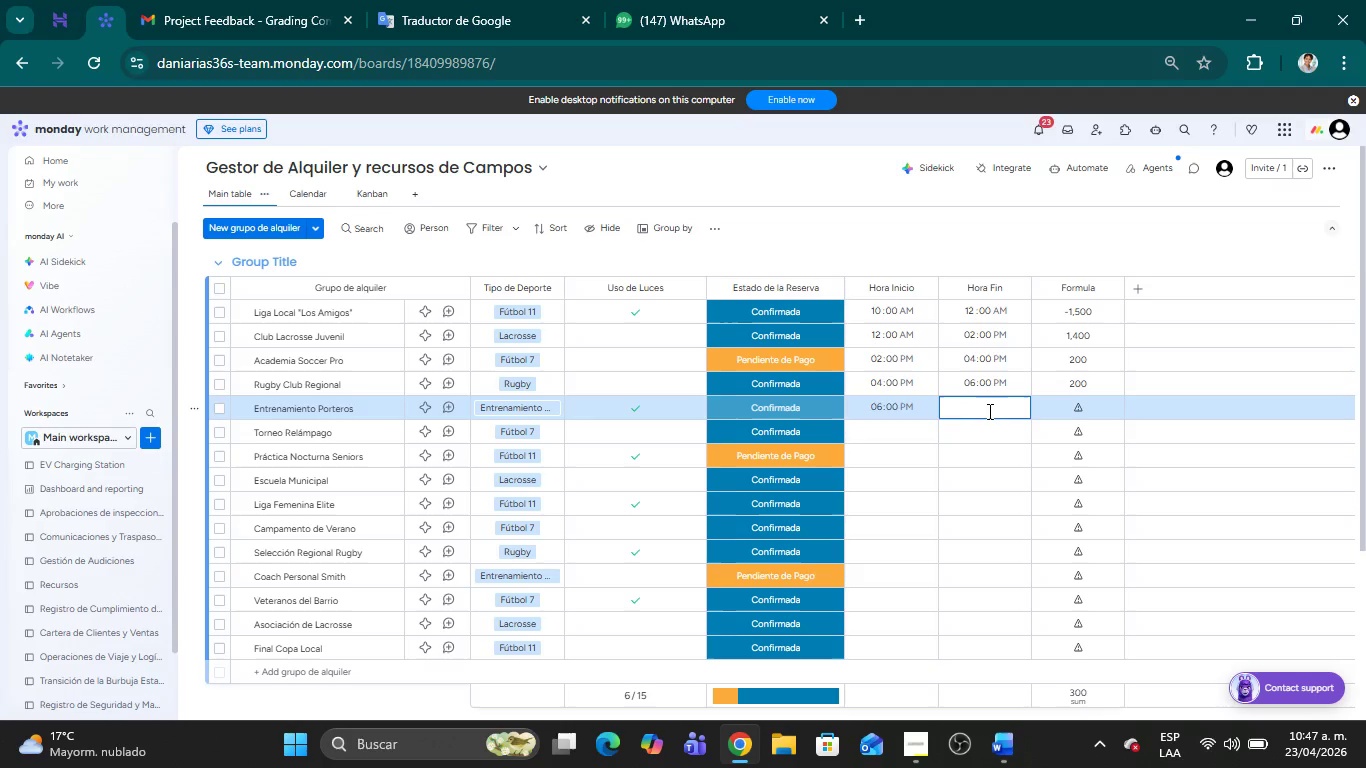 
left_click([982, 408])
 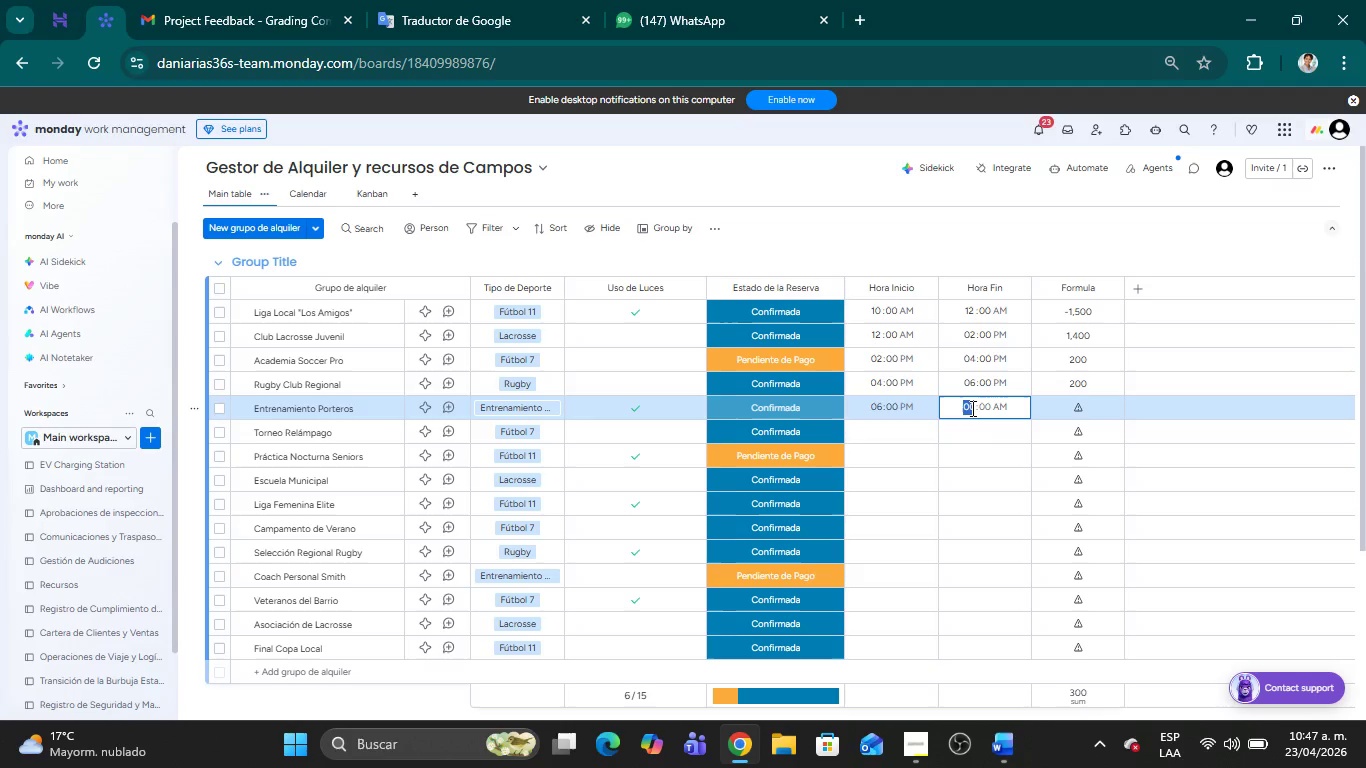 
left_click([971, 408])
 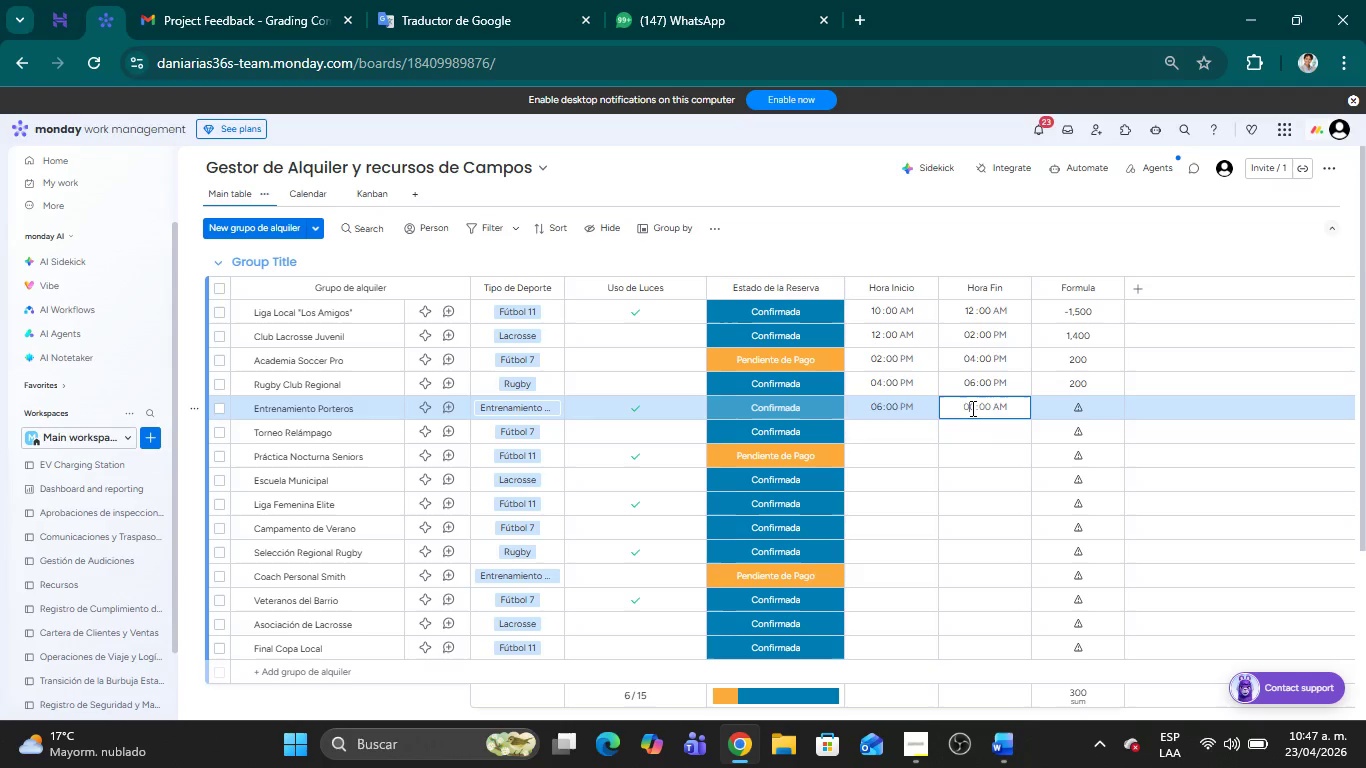 
key(Delete)
 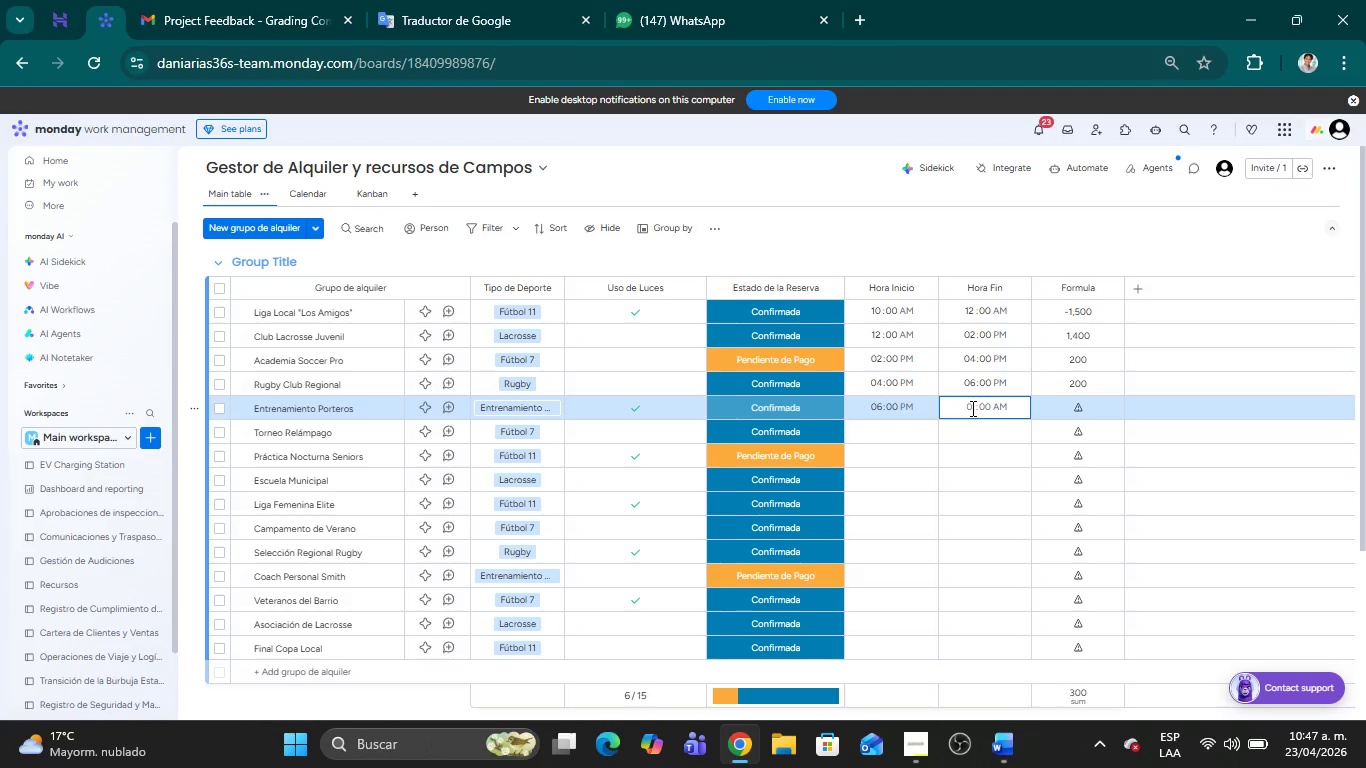 
key(7)
 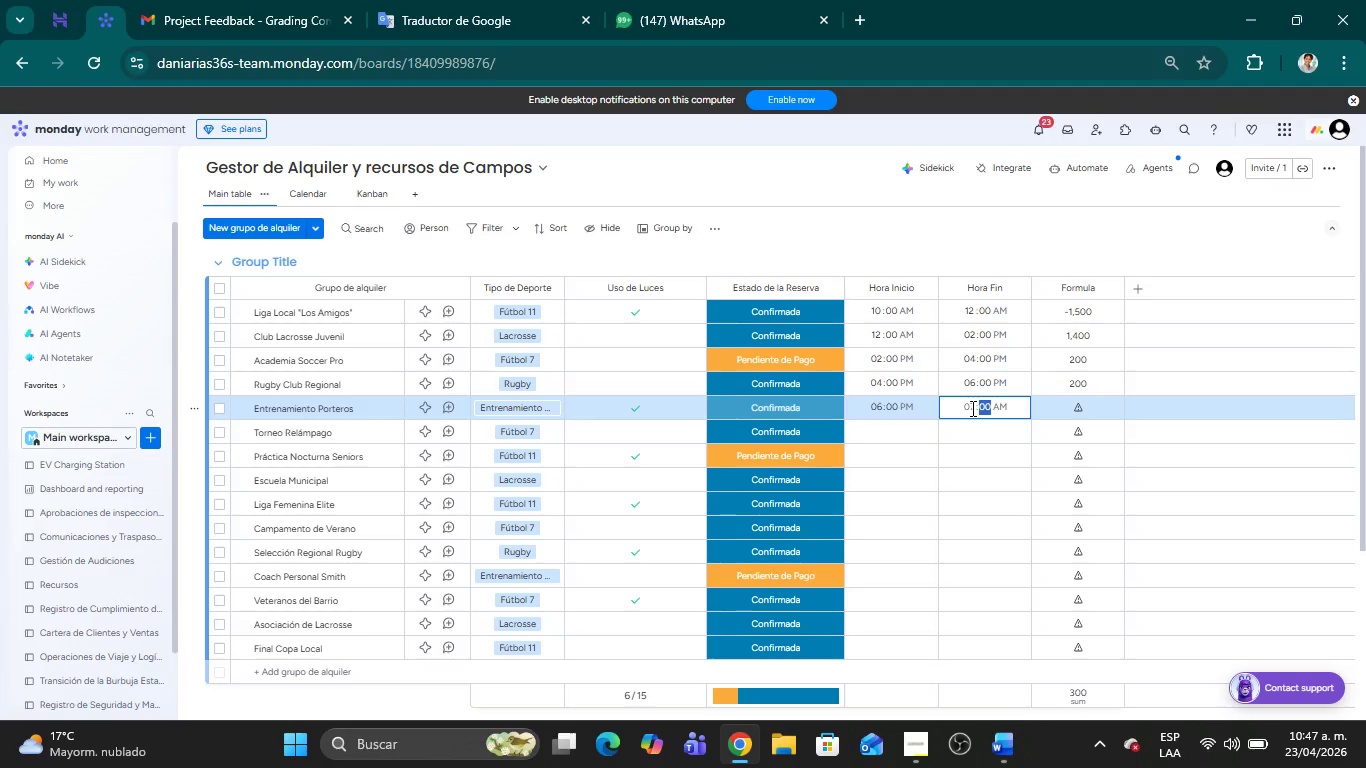 
key(ArrowRight)
 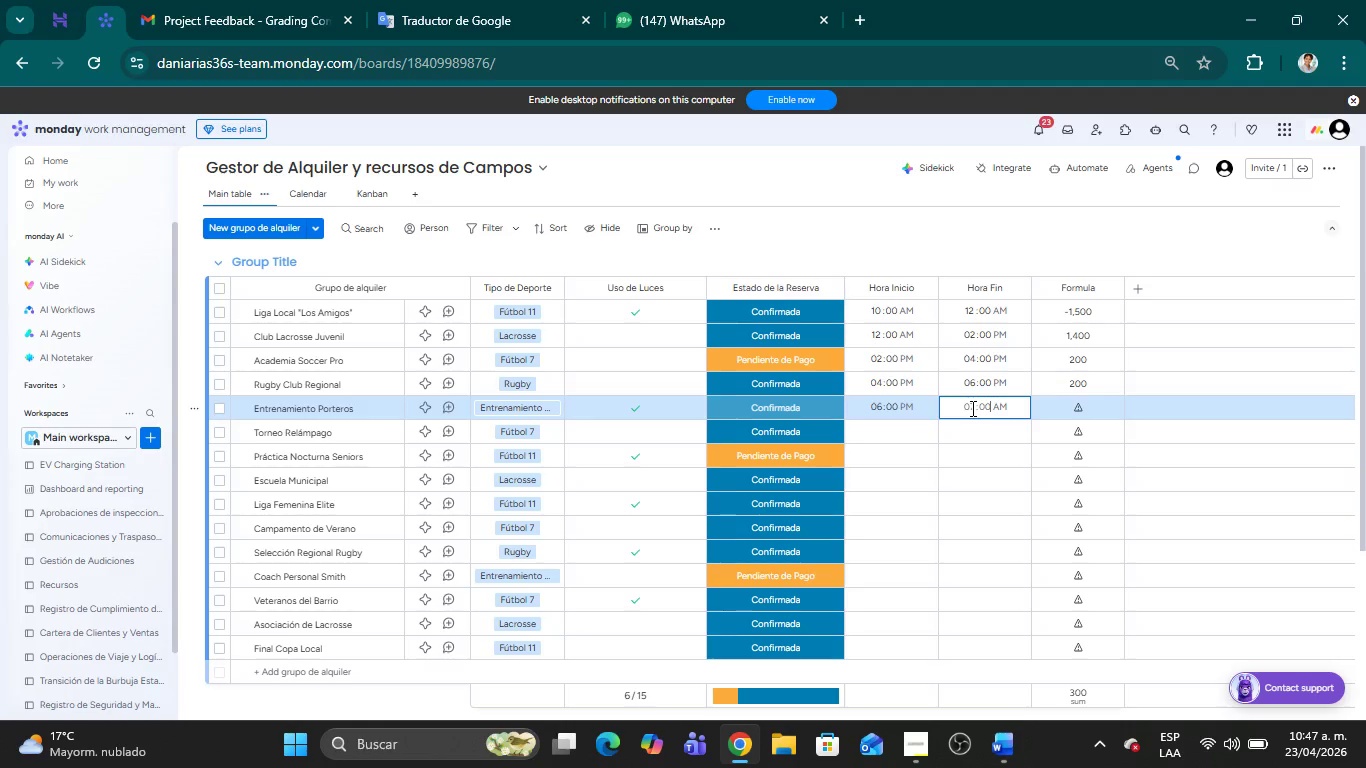 
key(ArrowRight)
 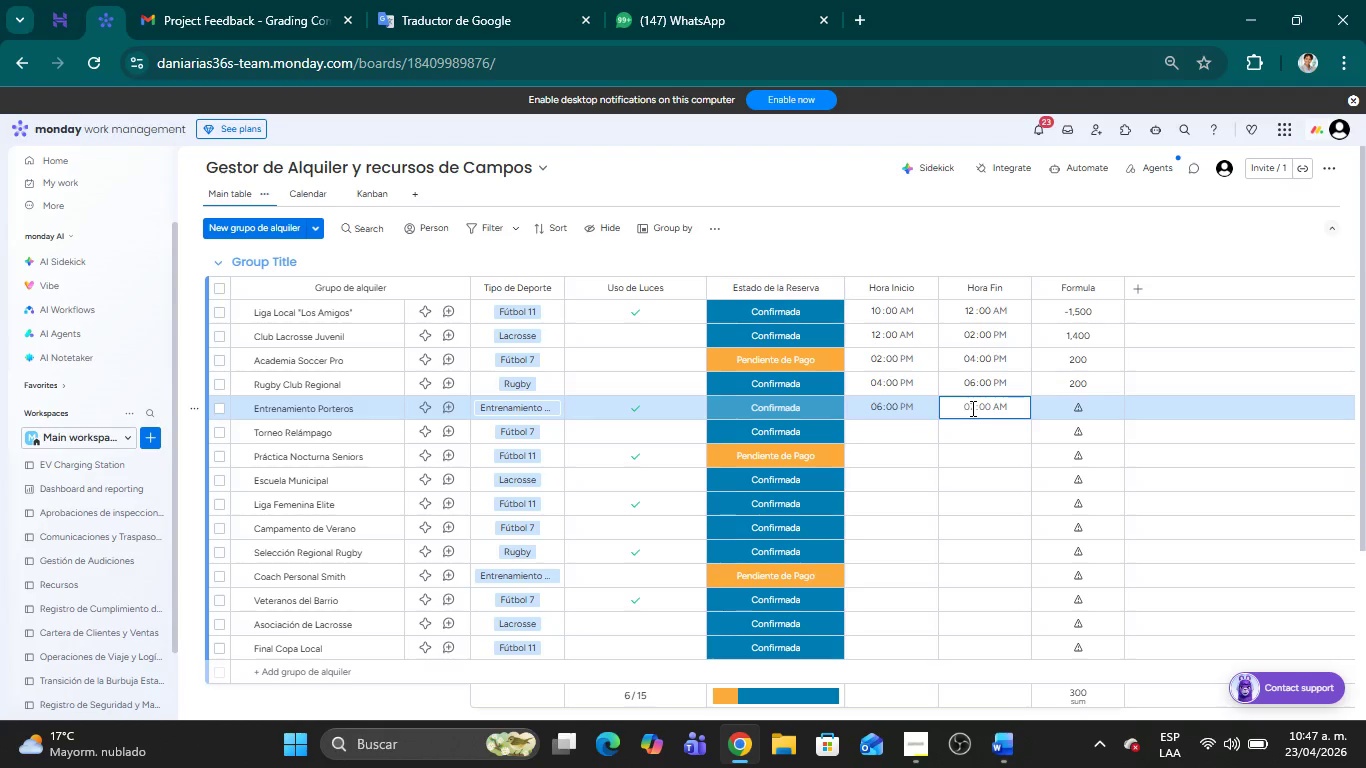 
key(ArrowRight)
 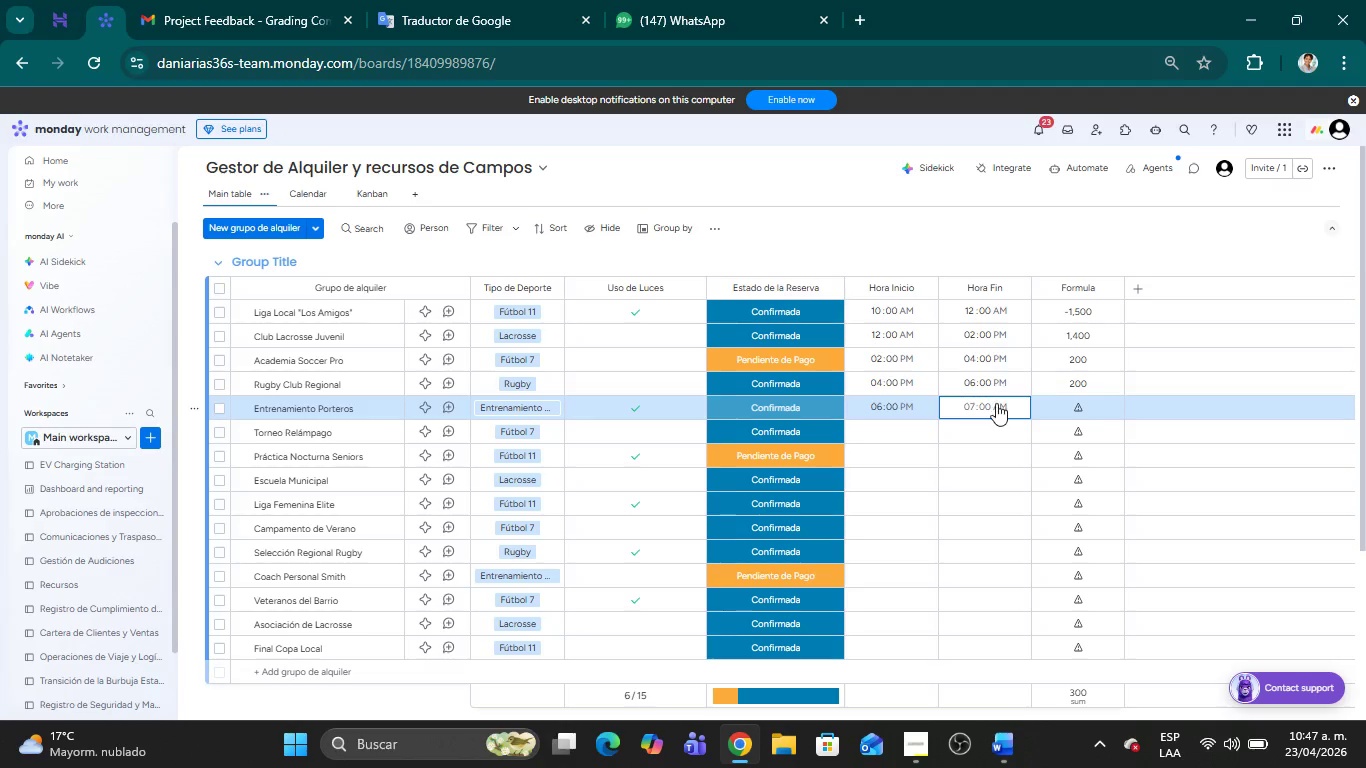 
left_click([1002, 404])
 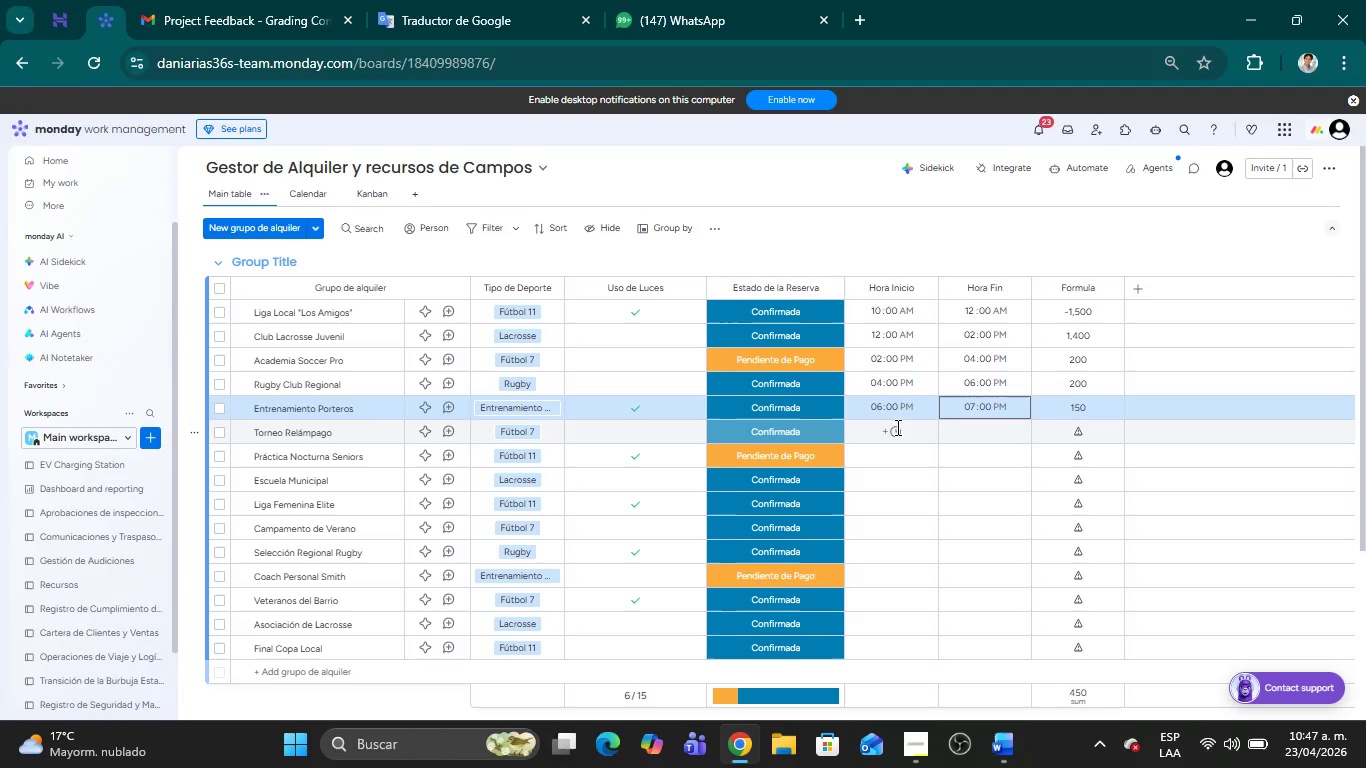 
left_click([896, 427])
 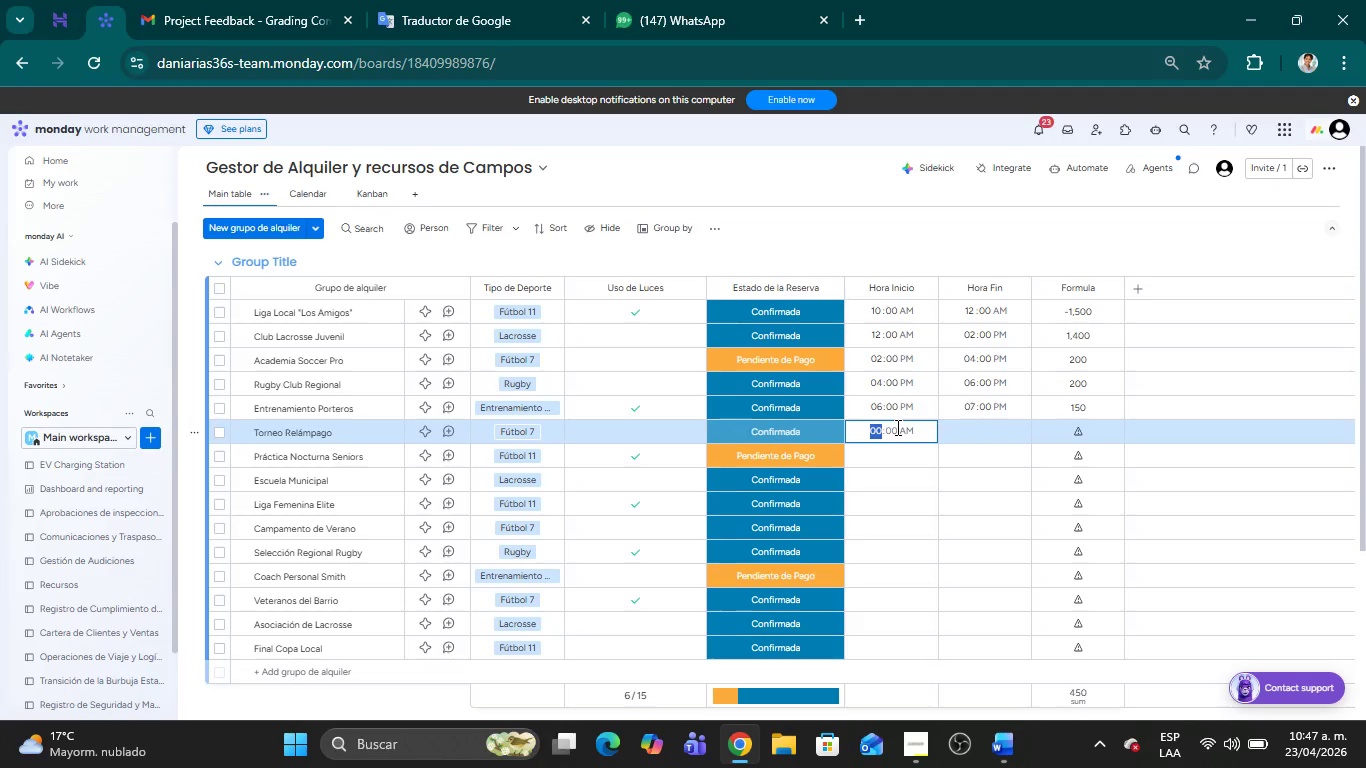 
key(ArrowLeft)
 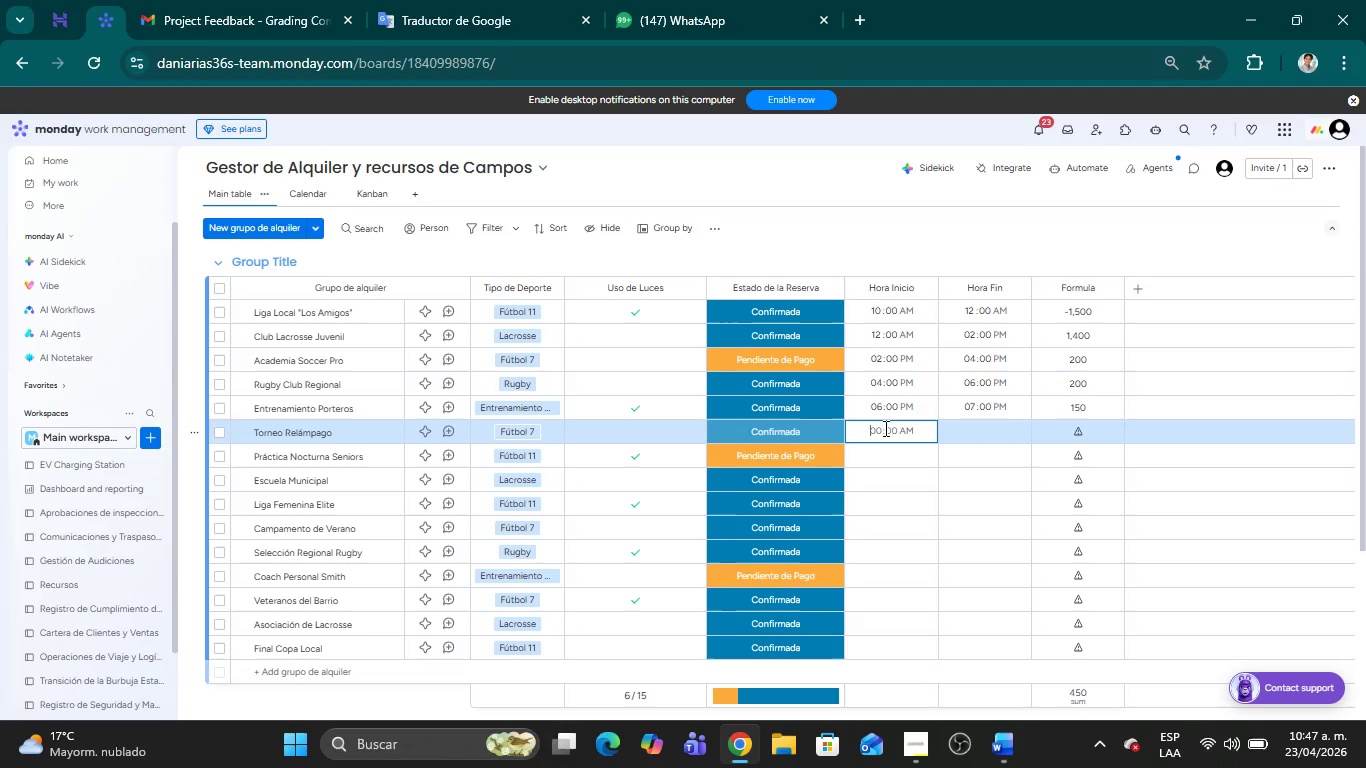 
key(ArrowRight)
 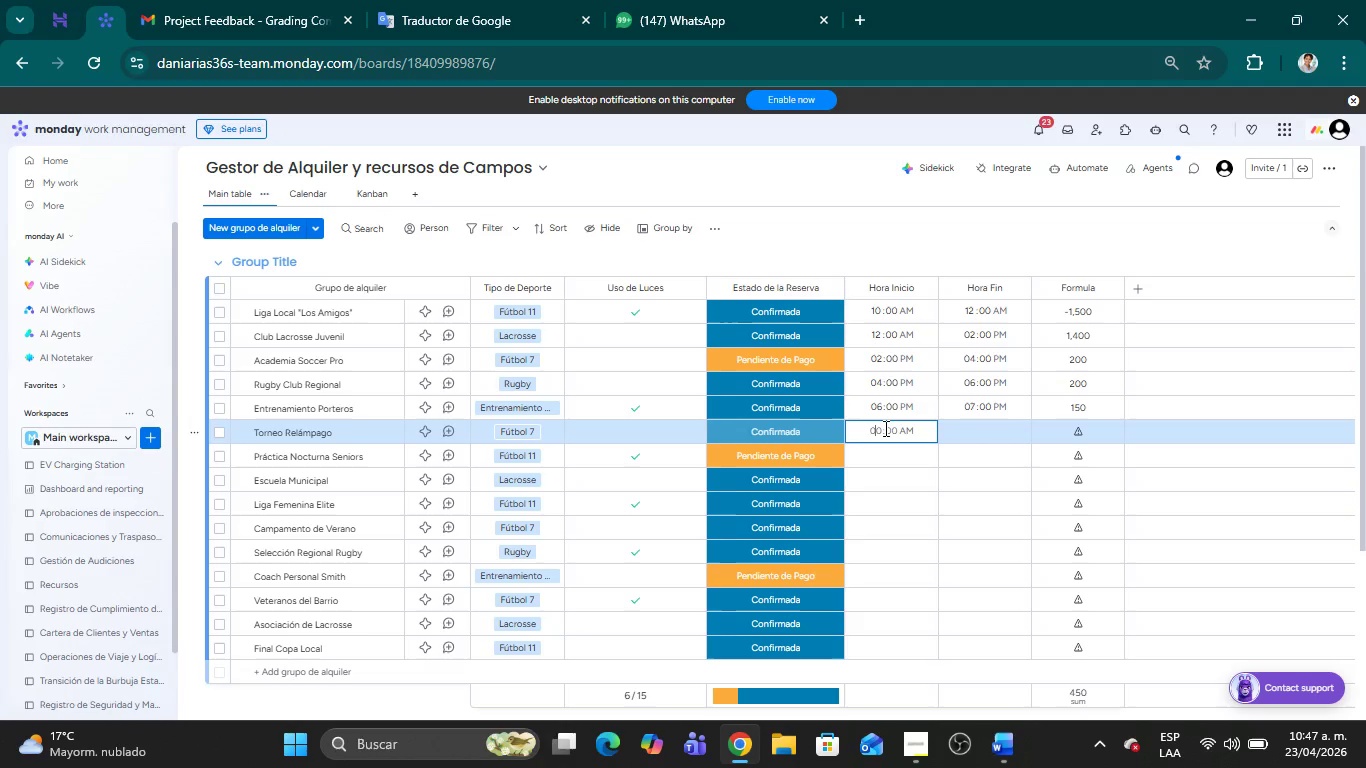 
key(Delete)
 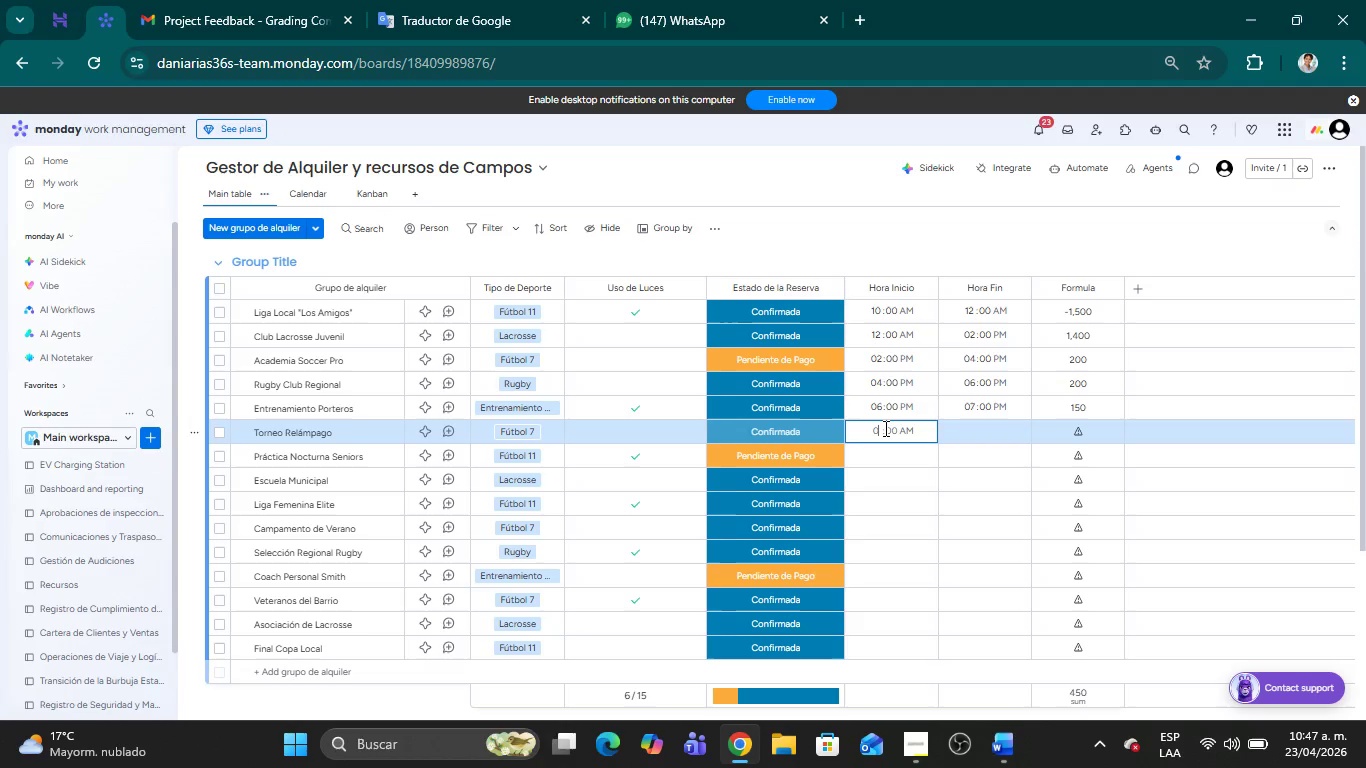 
key(7)
 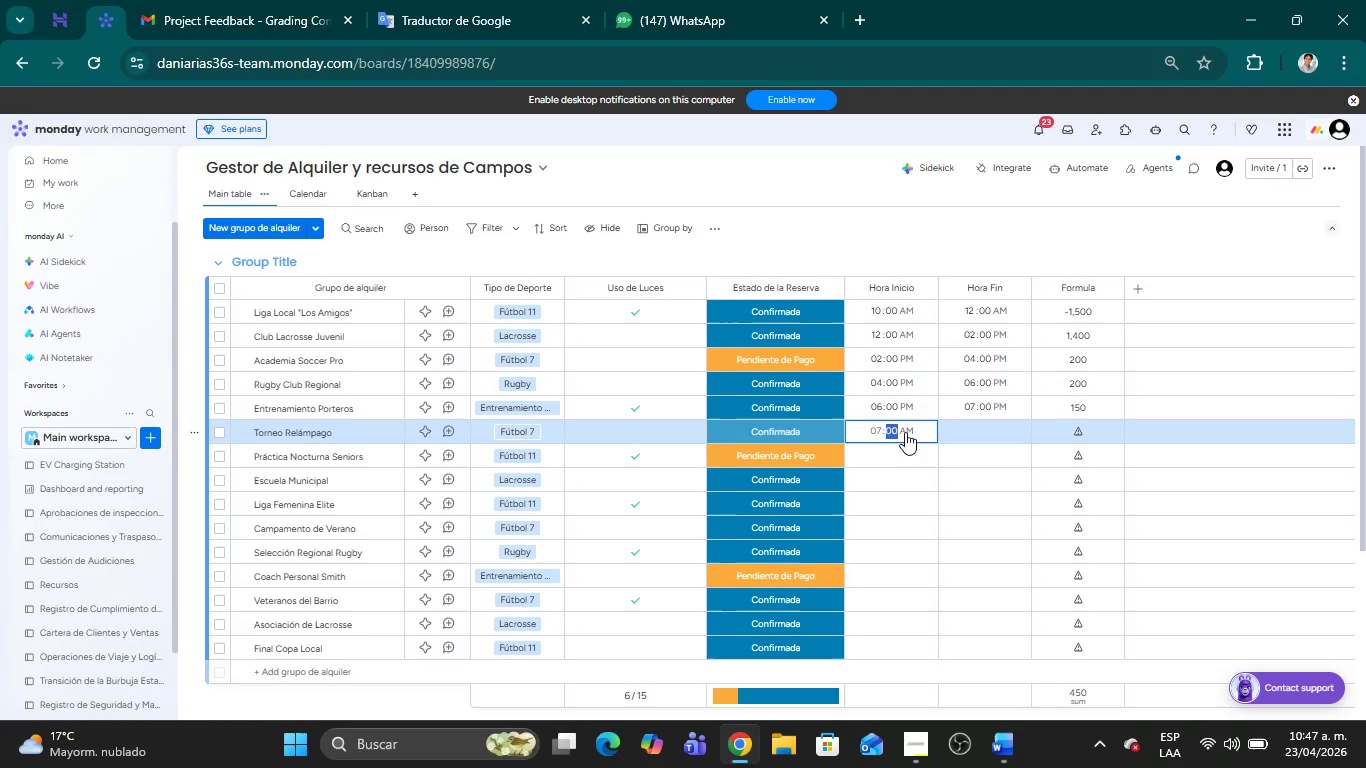 
left_click([901, 430])
 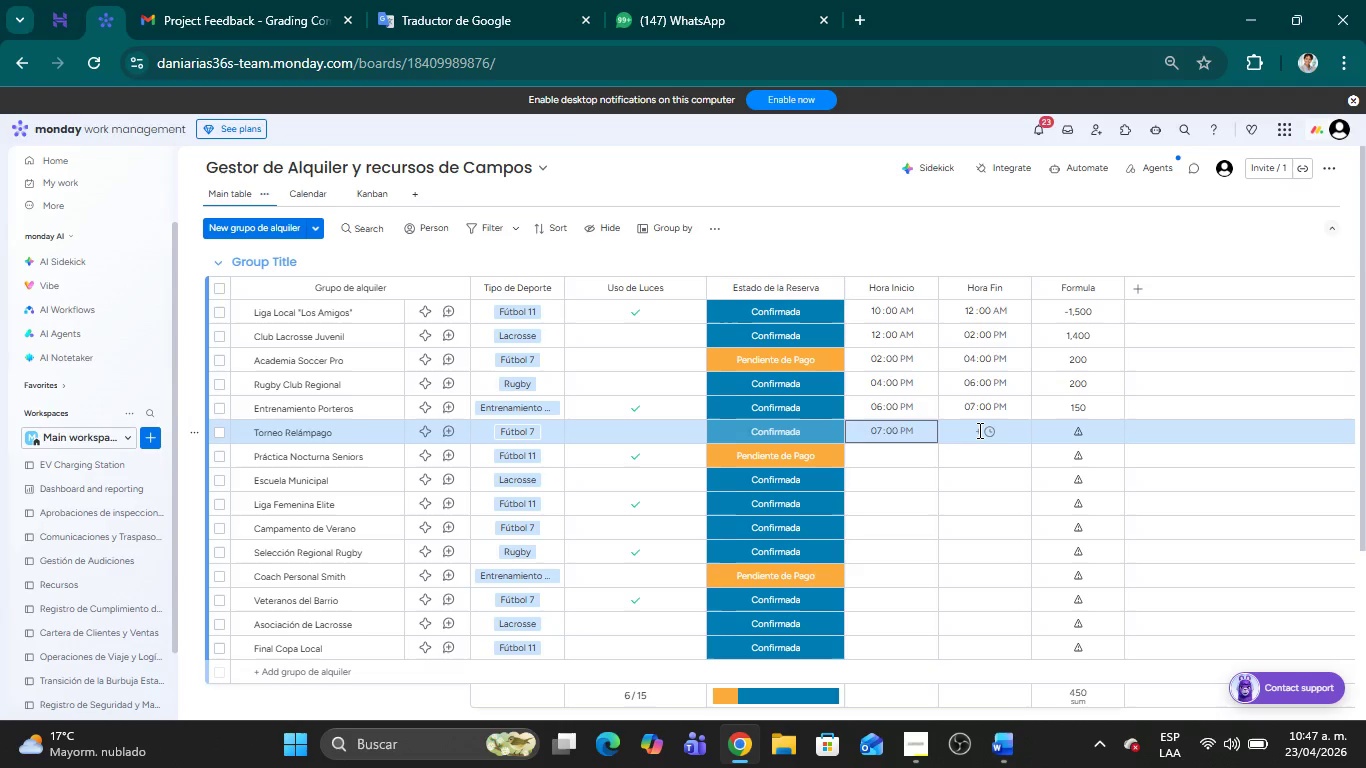 
left_click([977, 430])
 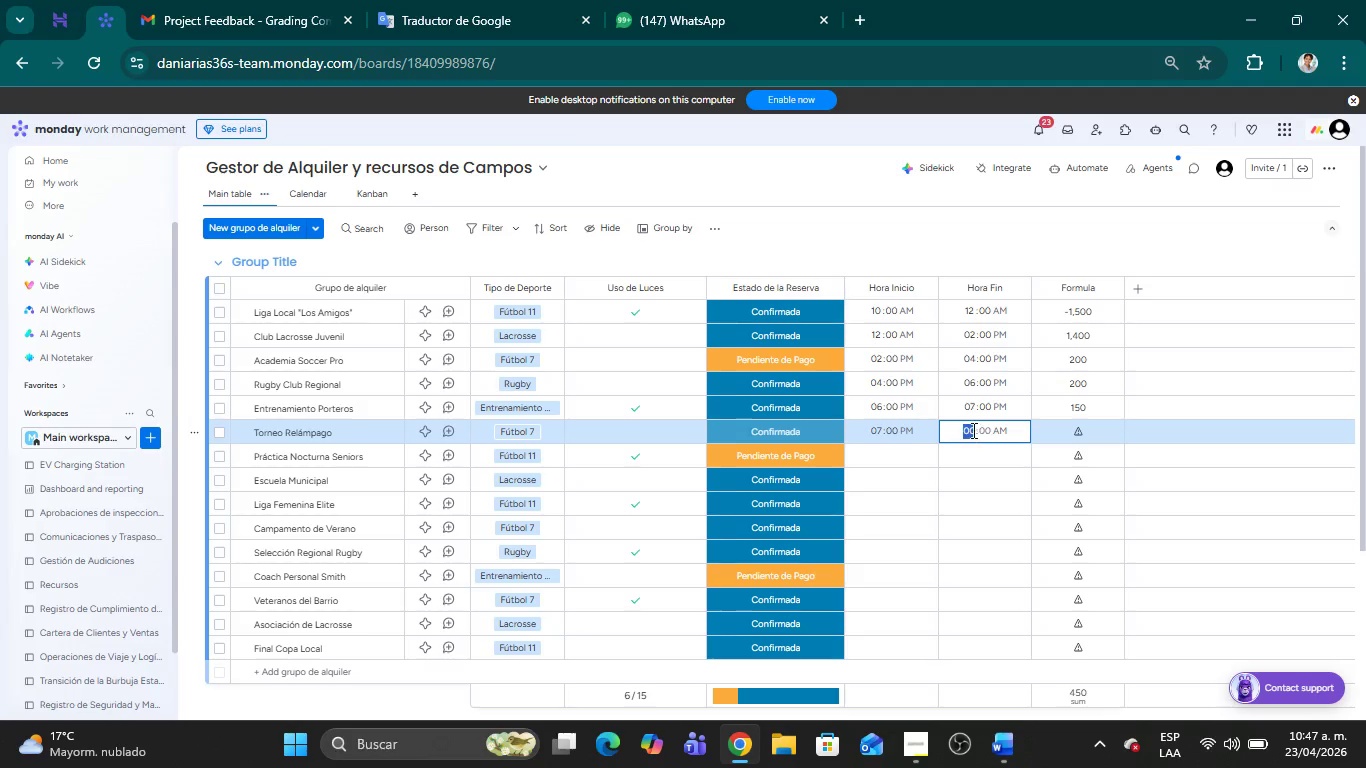 
left_click([970, 430])
 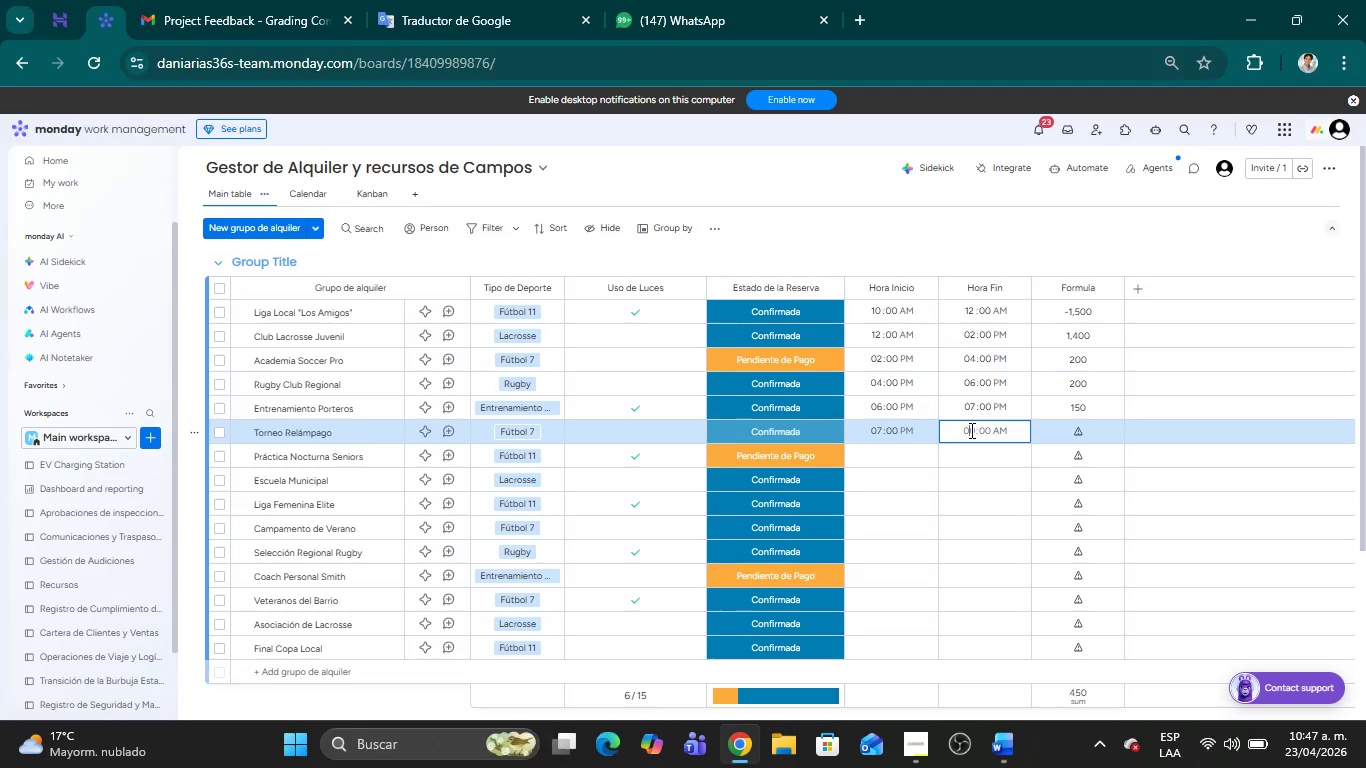 
key(Delete)
 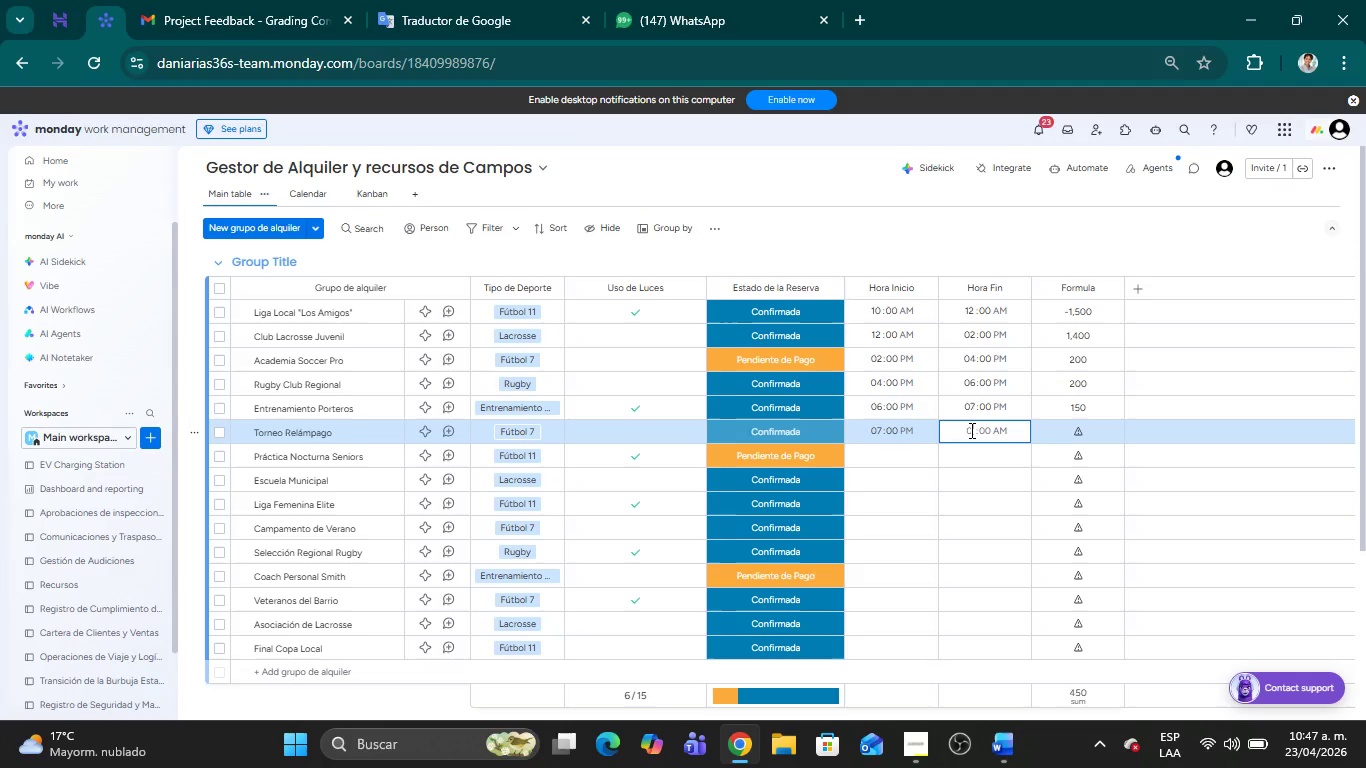 
key(9)
 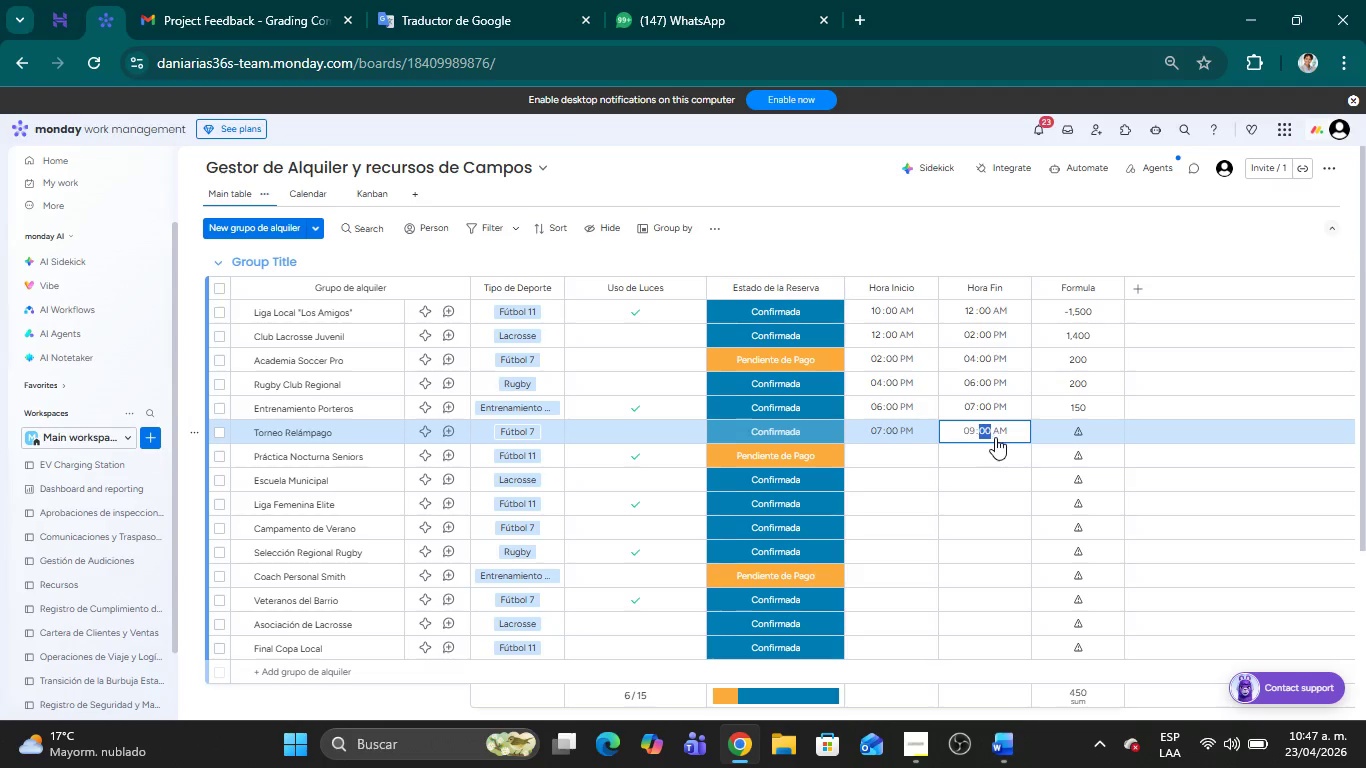 
left_click([1001, 430])
 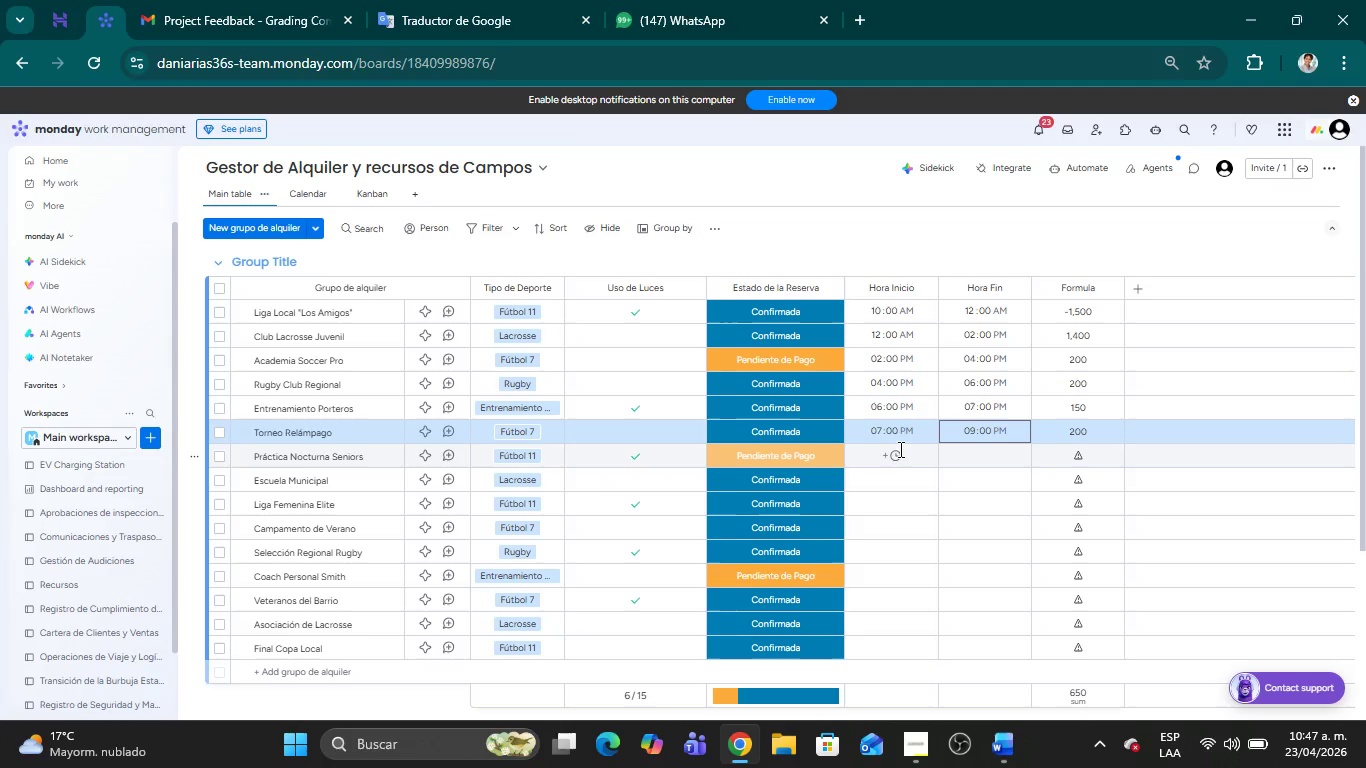 
left_click([885, 451])
 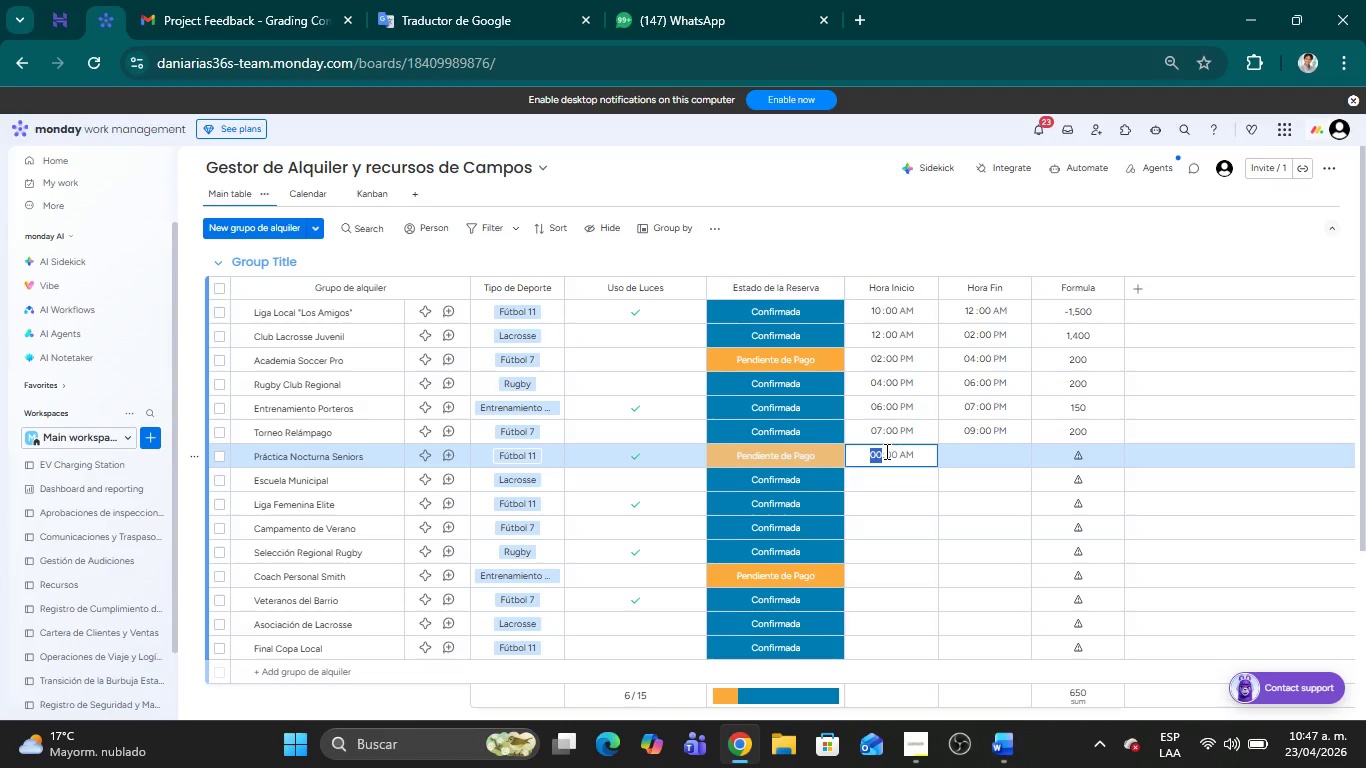 
wait(5.27)
 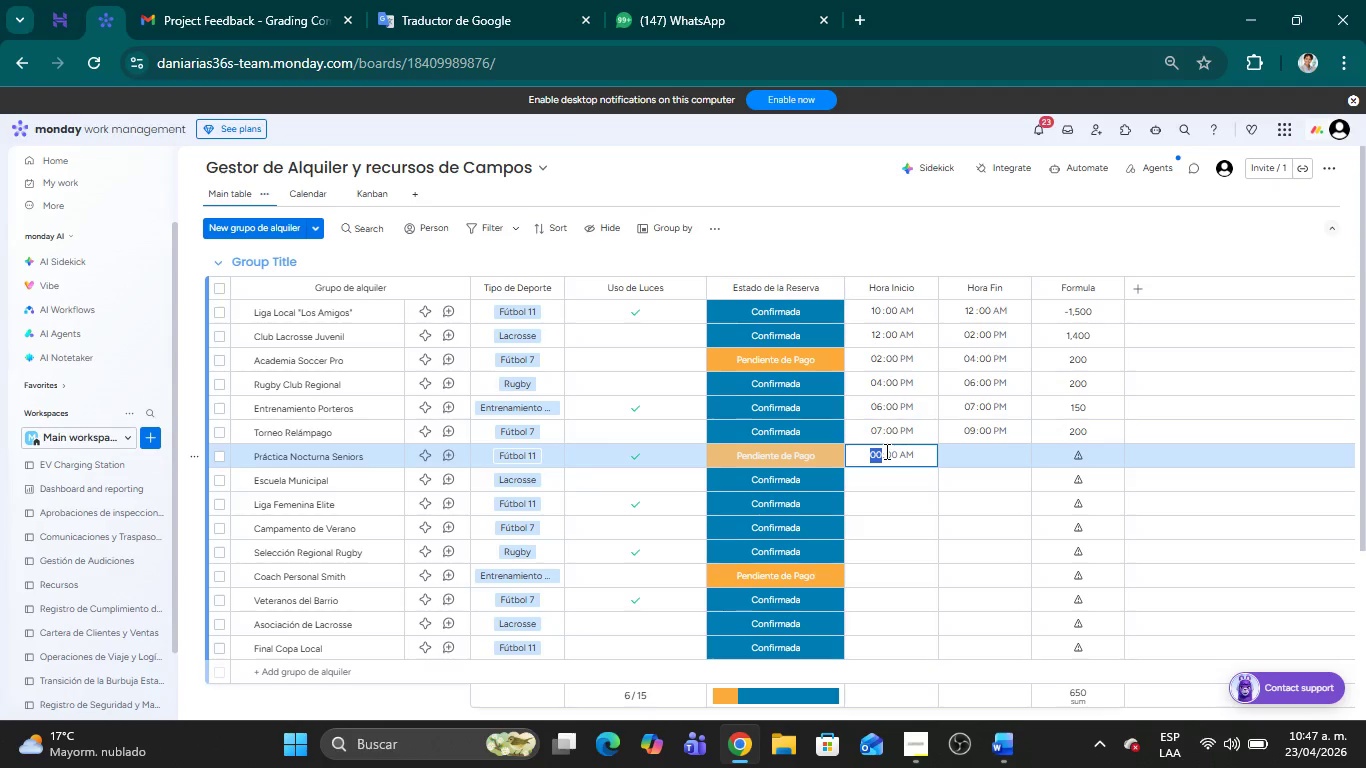 
left_click([876, 456])
 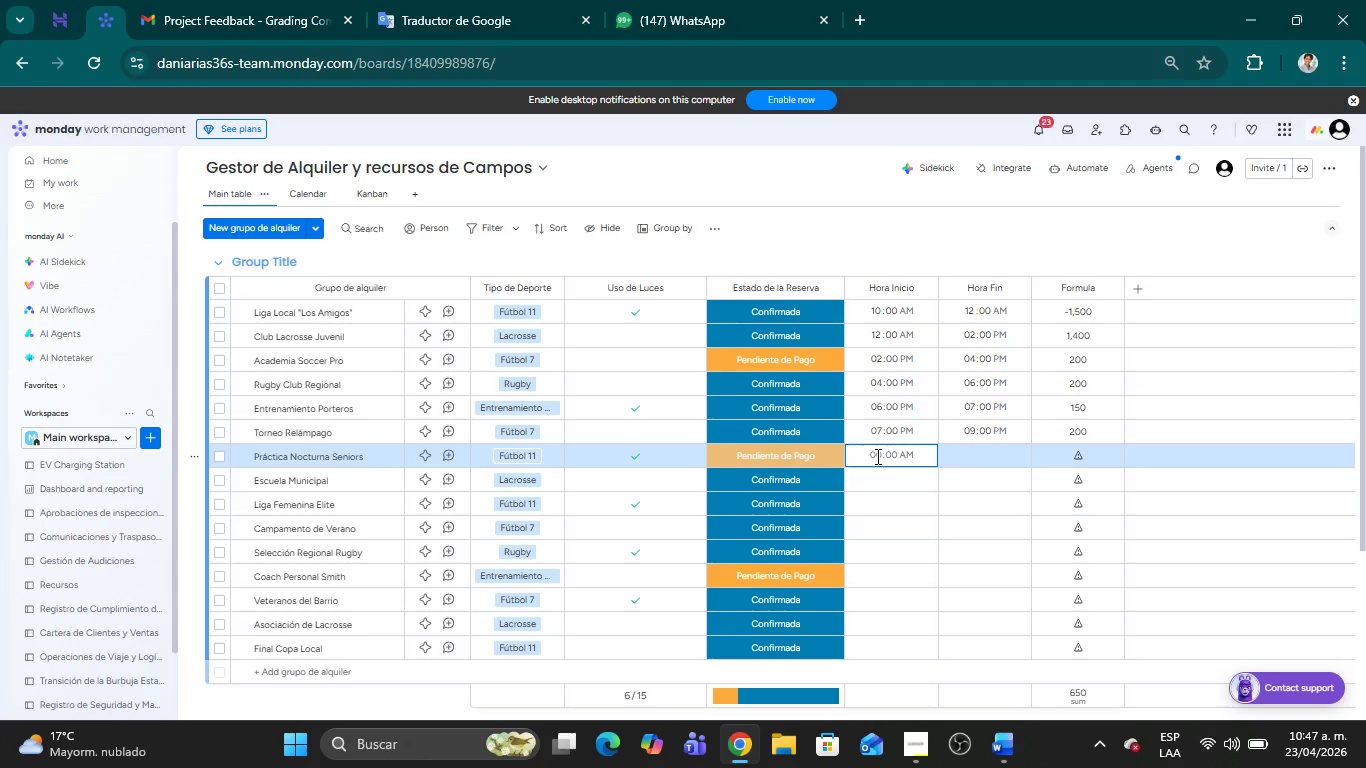 
key(Delete)
 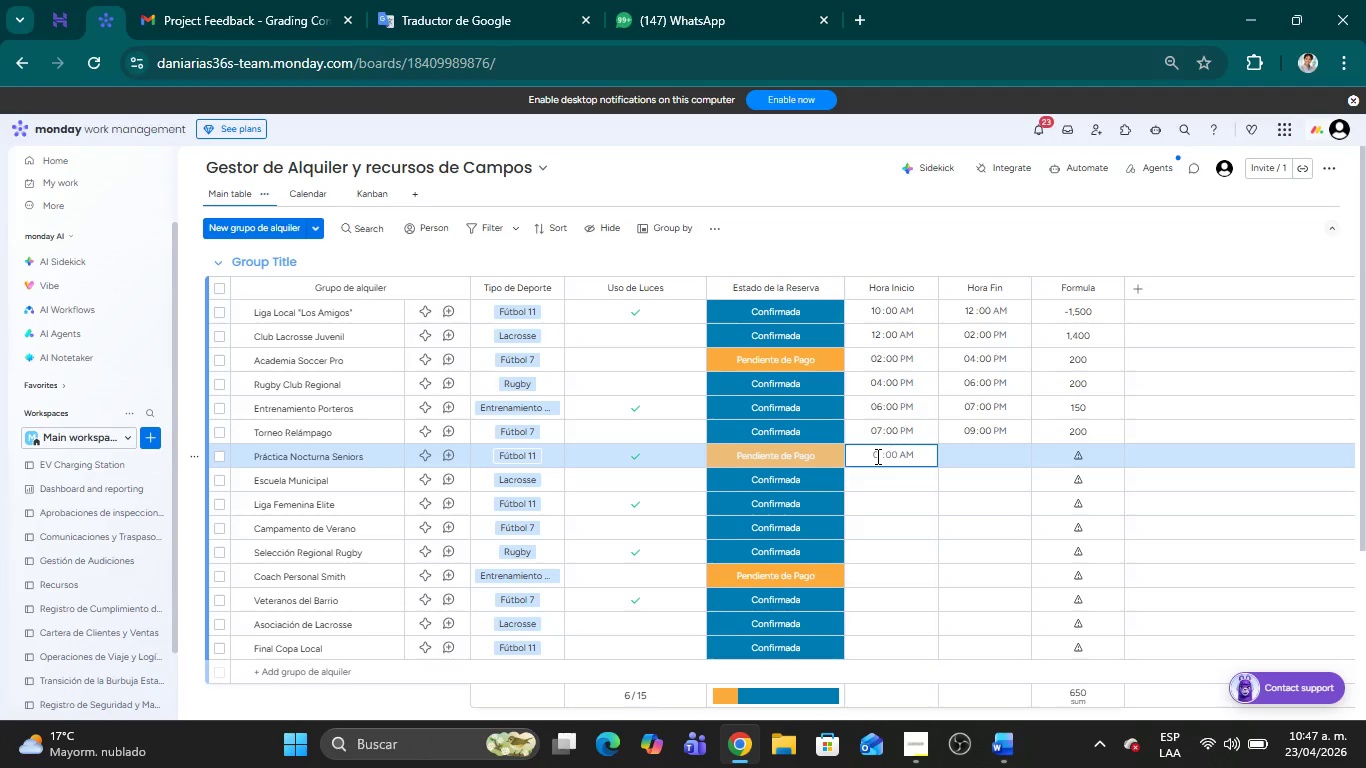 
key(9)
 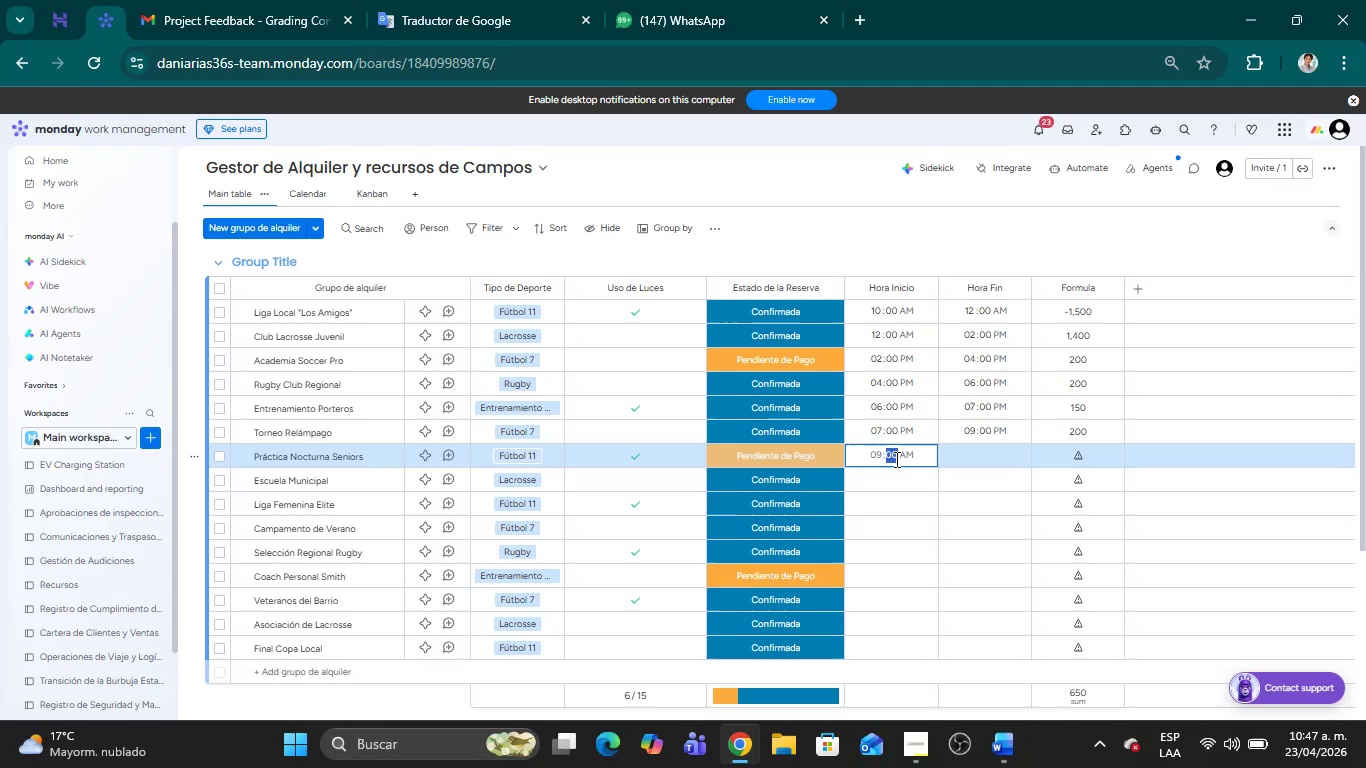 
left_click([909, 458])
 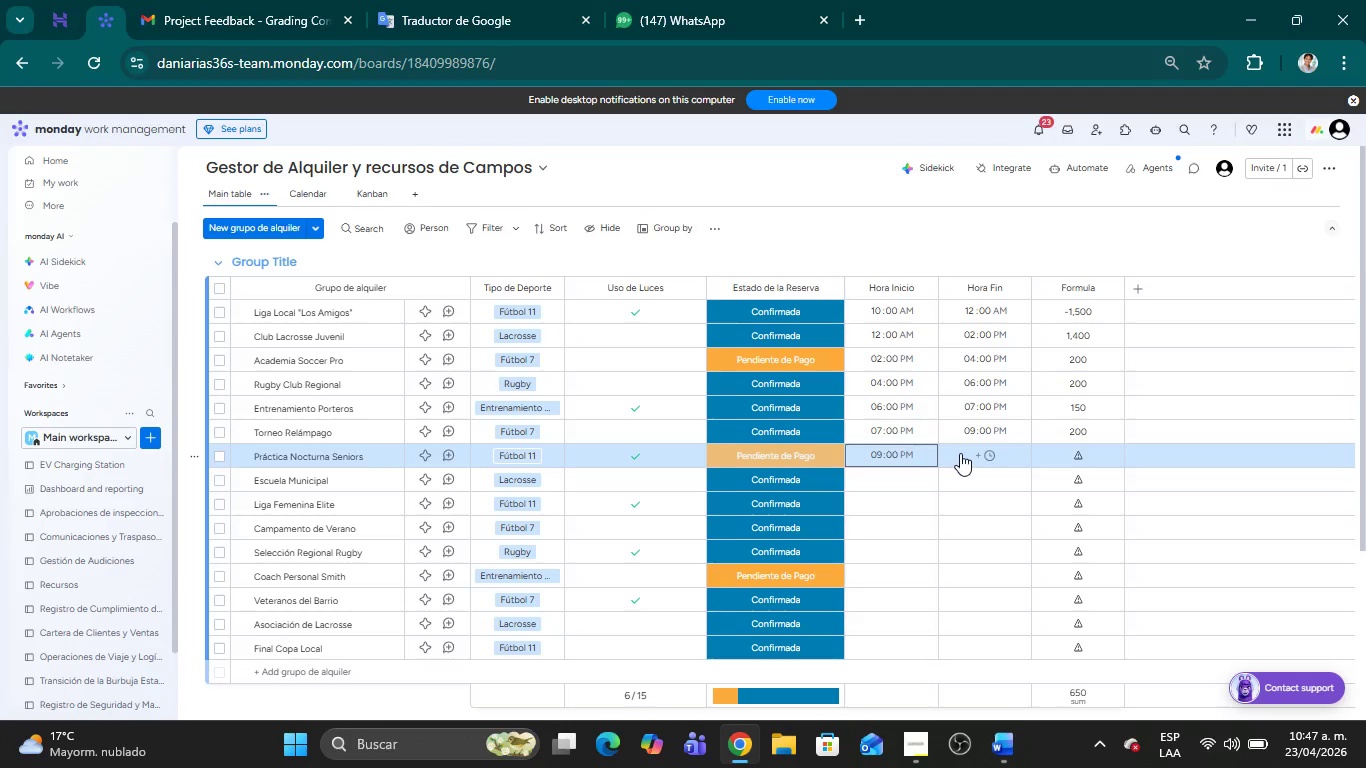 
left_click([969, 453])
 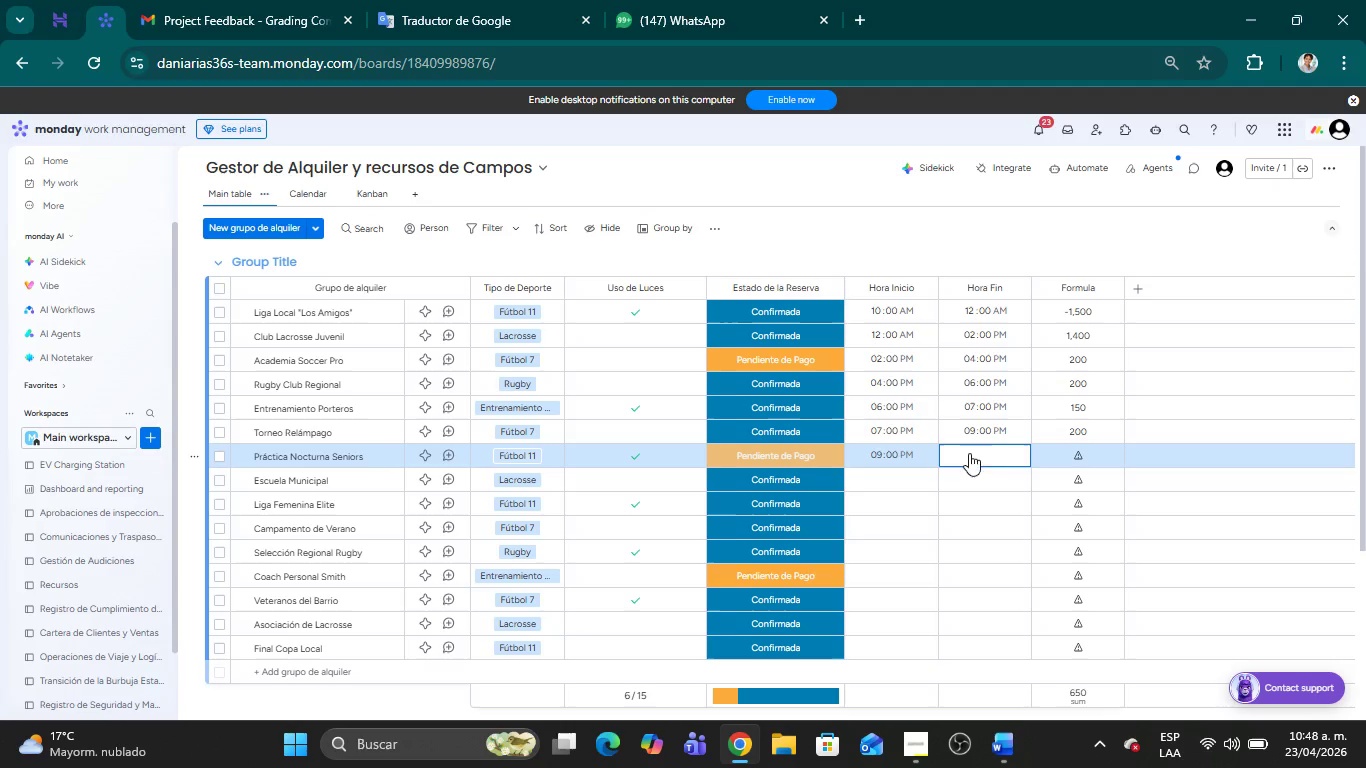 
left_click([977, 453])
 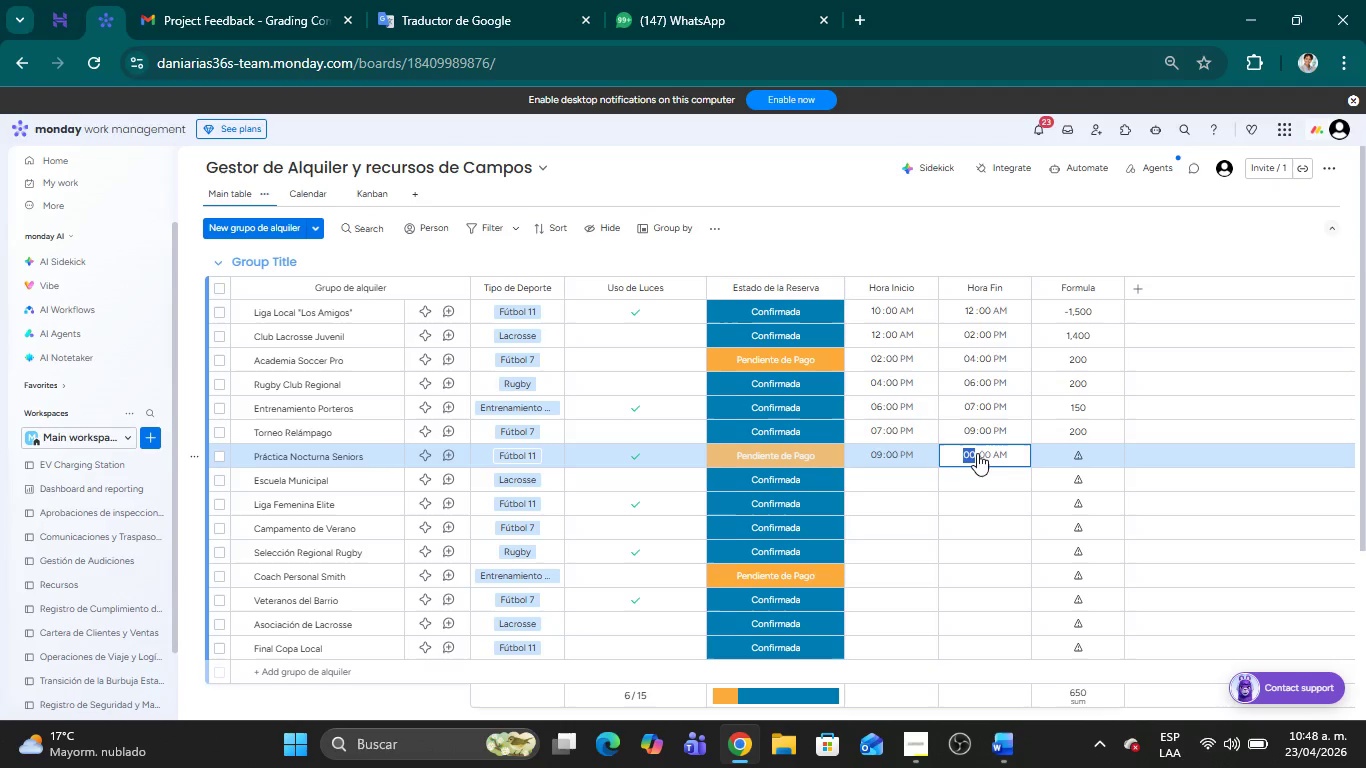 
key(ArrowLeft)
 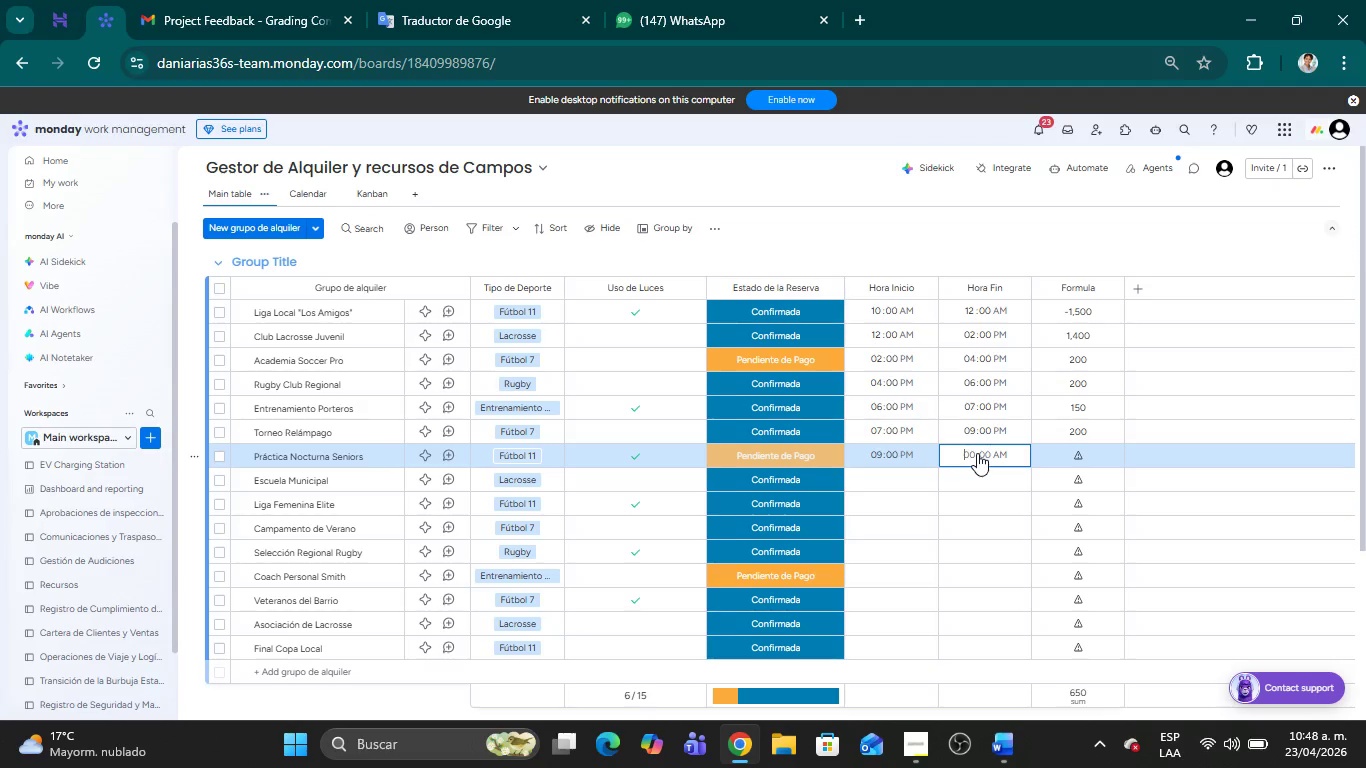 
type(1)
key(Backspace)
key(Backspace)
type(11)
 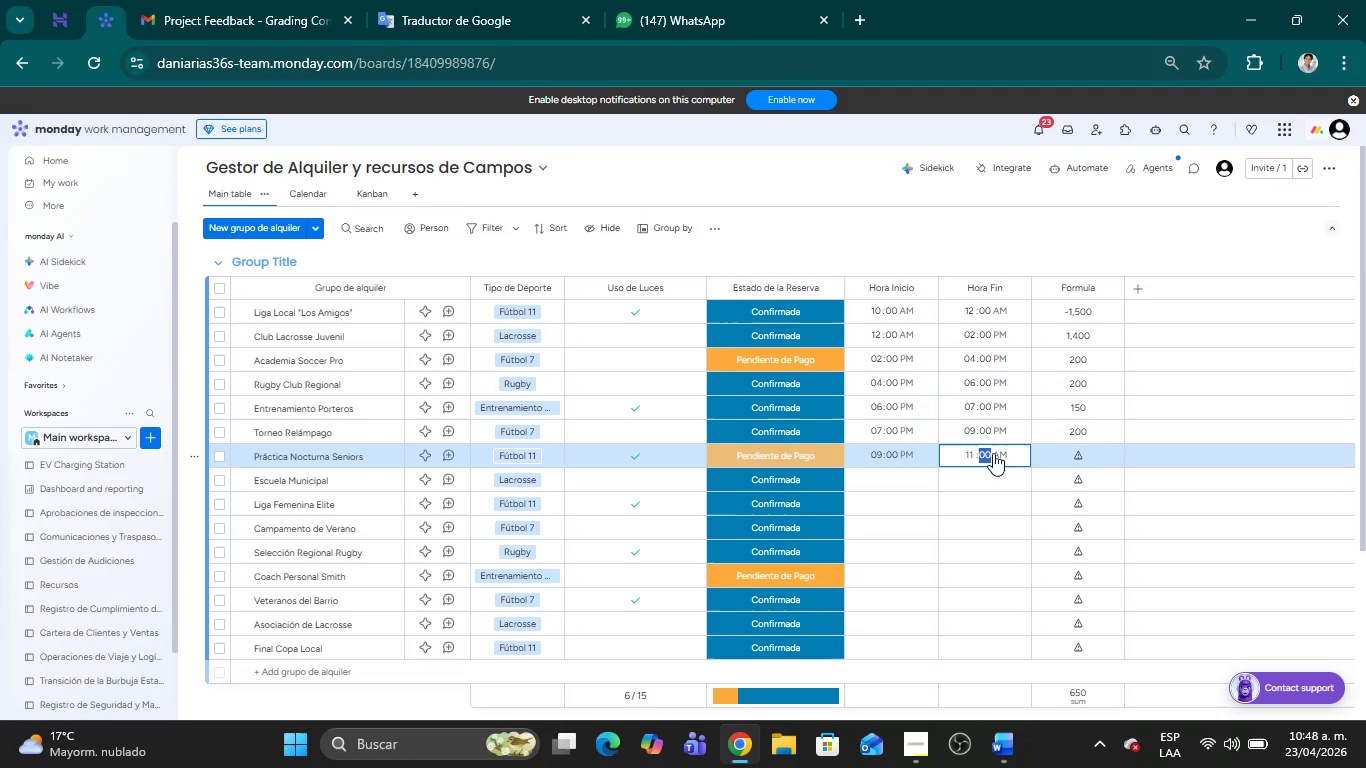 
left_click([999, 453])
 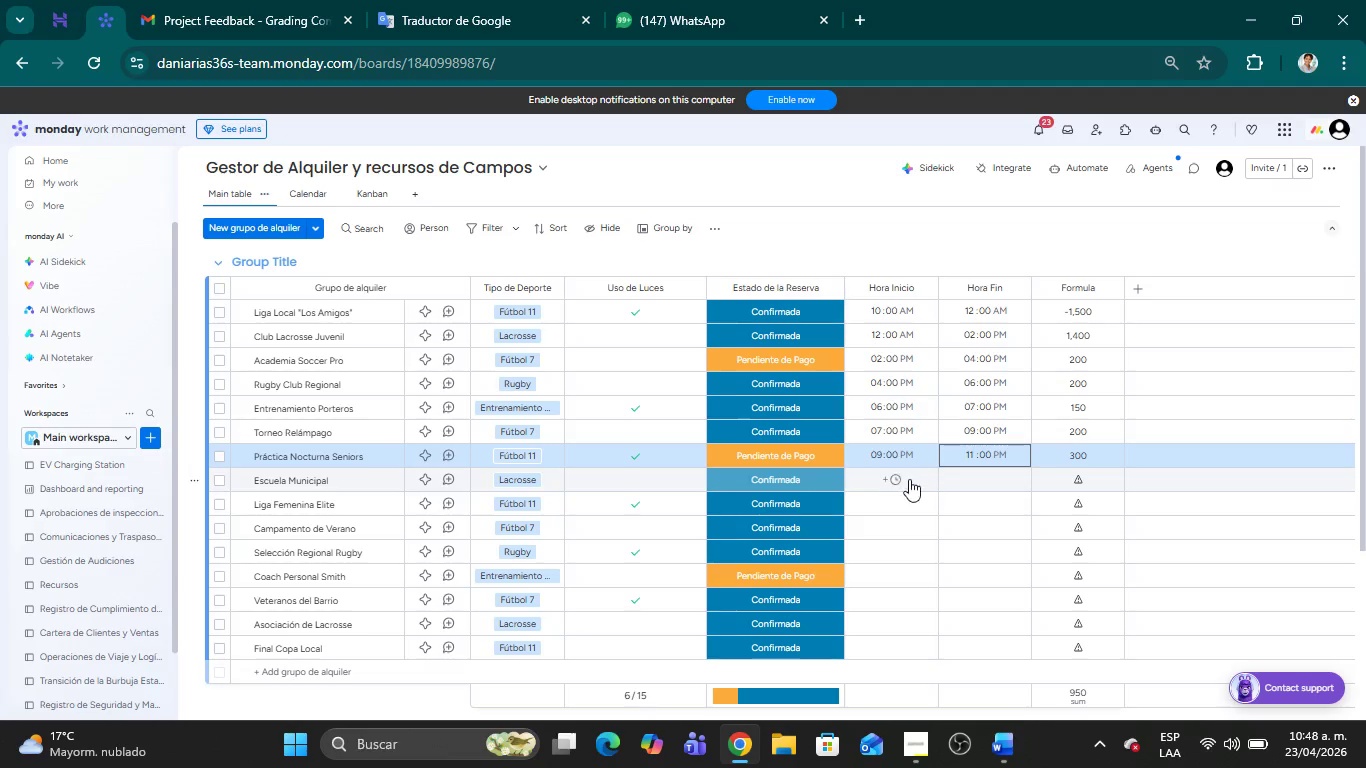 
left_click([888, 482])
 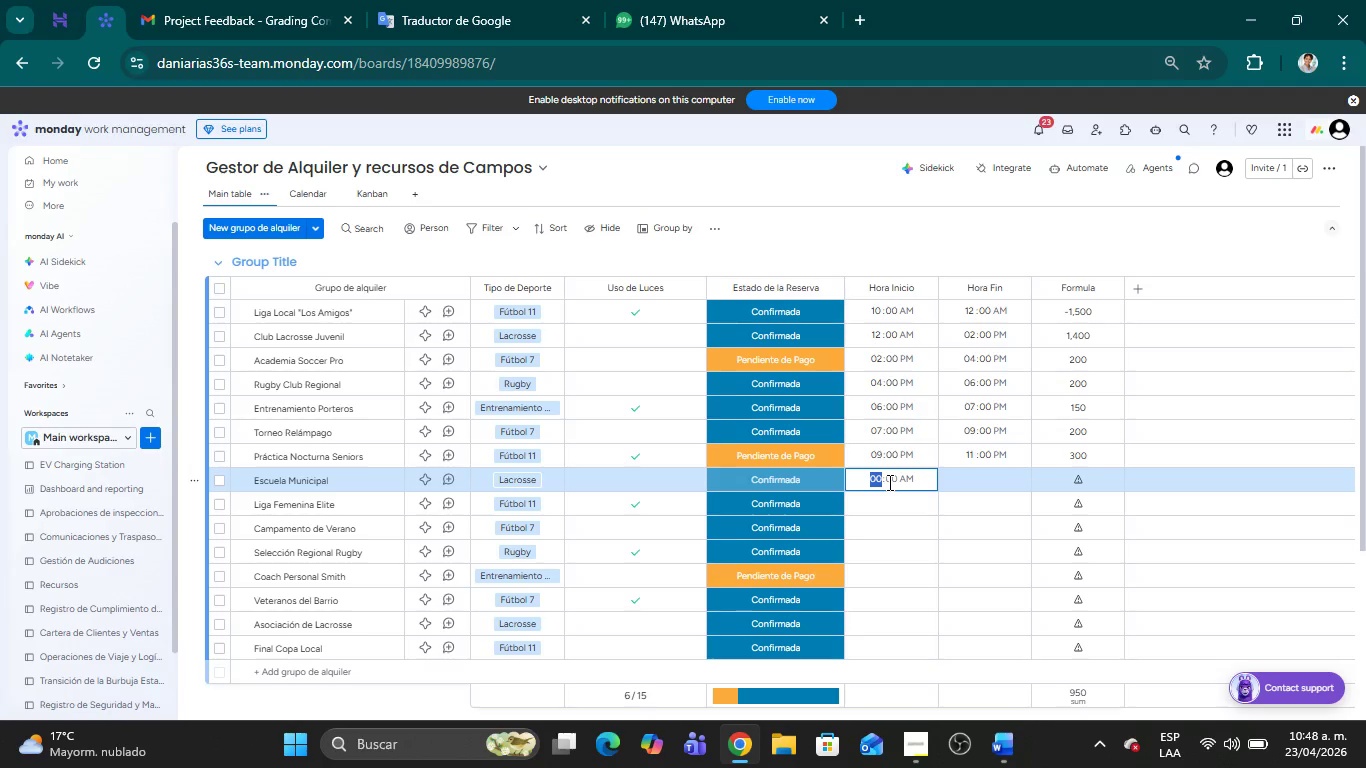 
wait(14.45)
 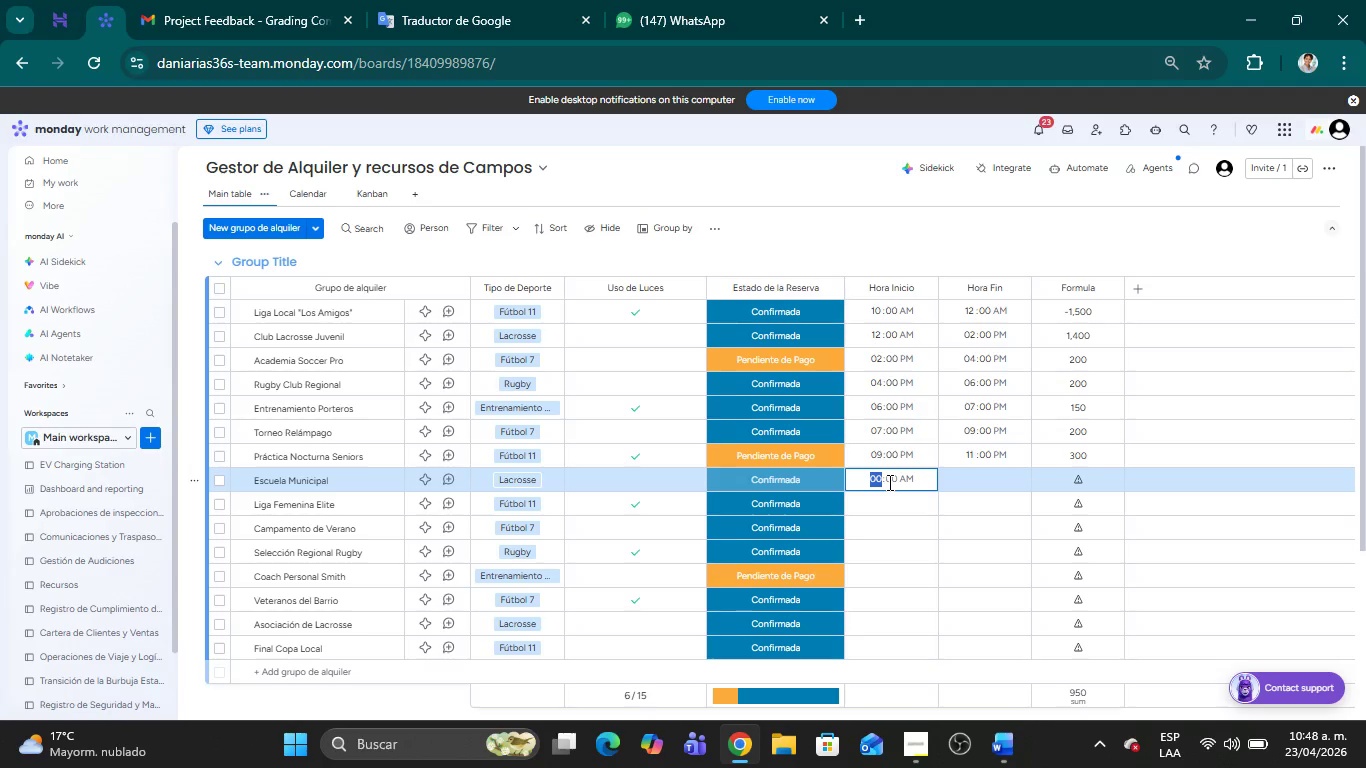 
key(ArrowLeft)
 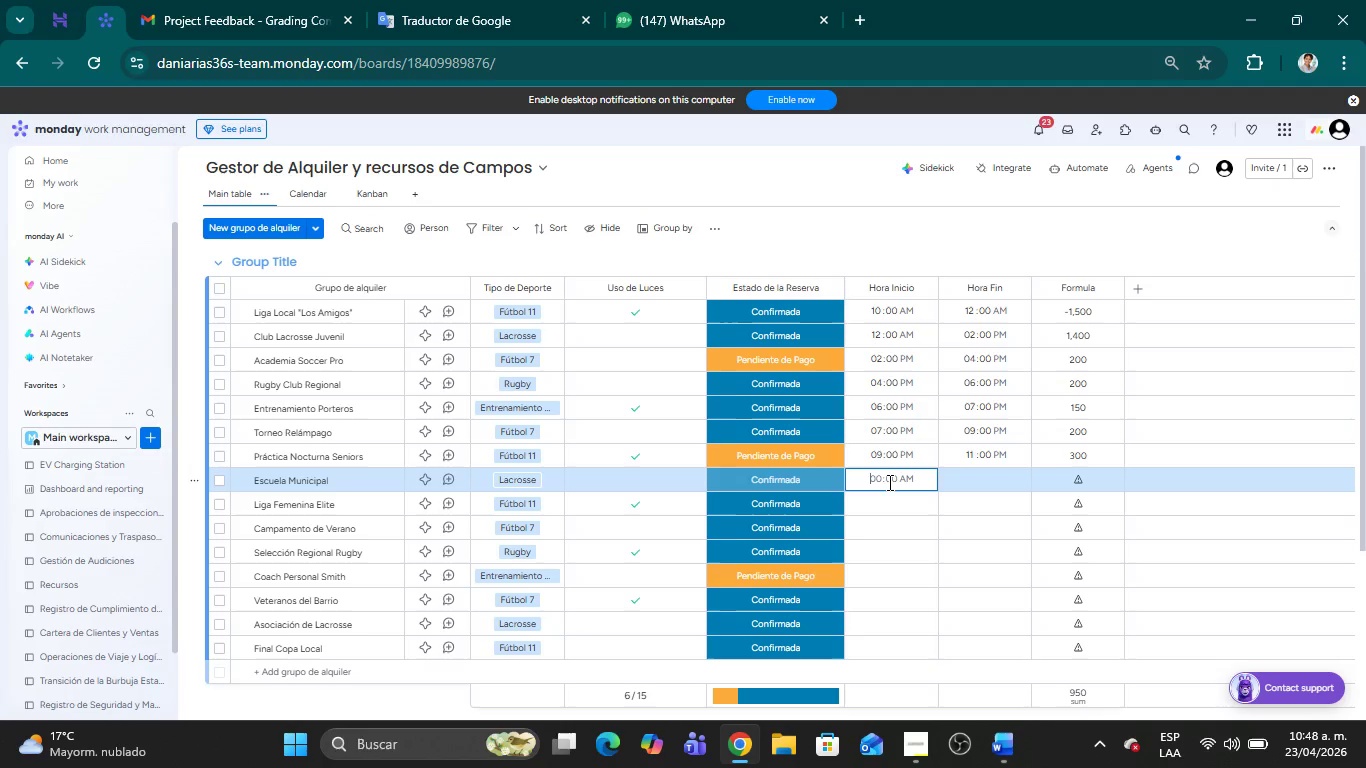 
key(ArrowRight)
 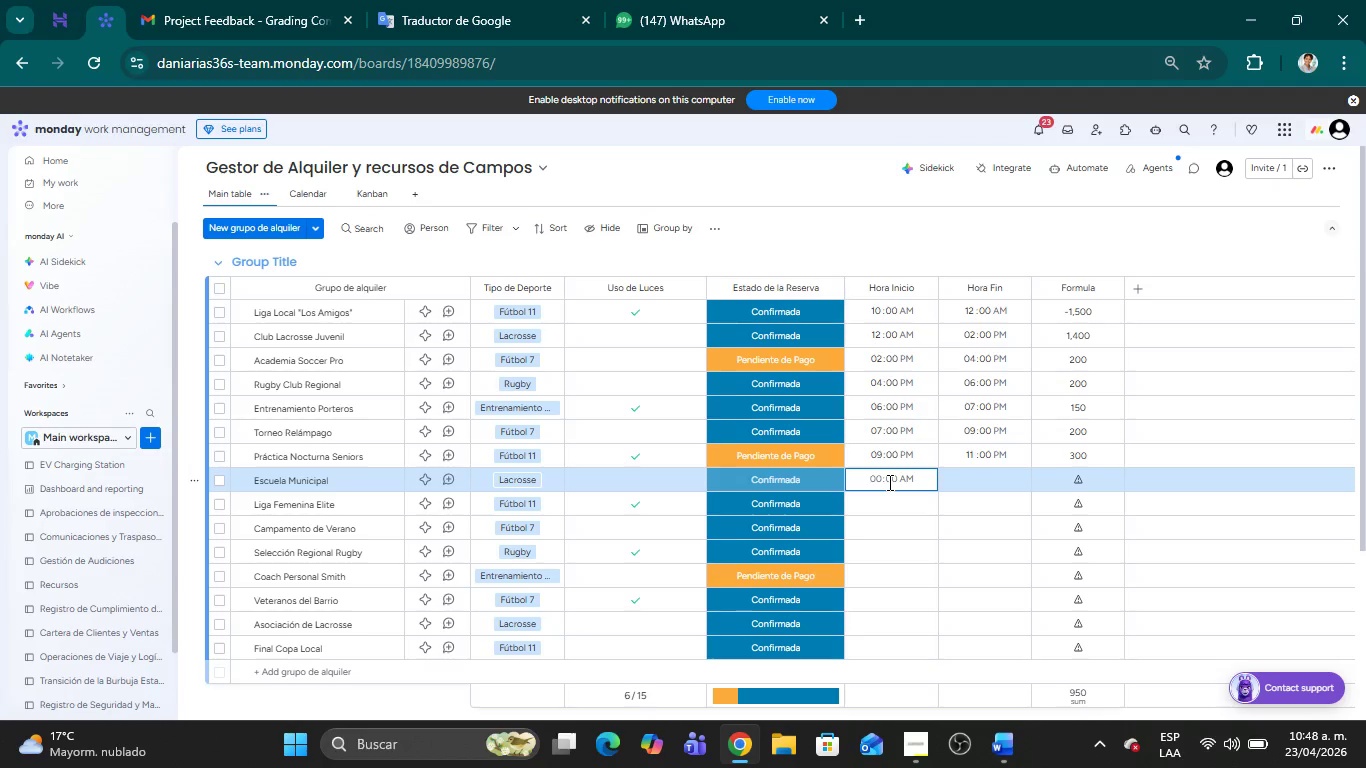 
key(Delete)
 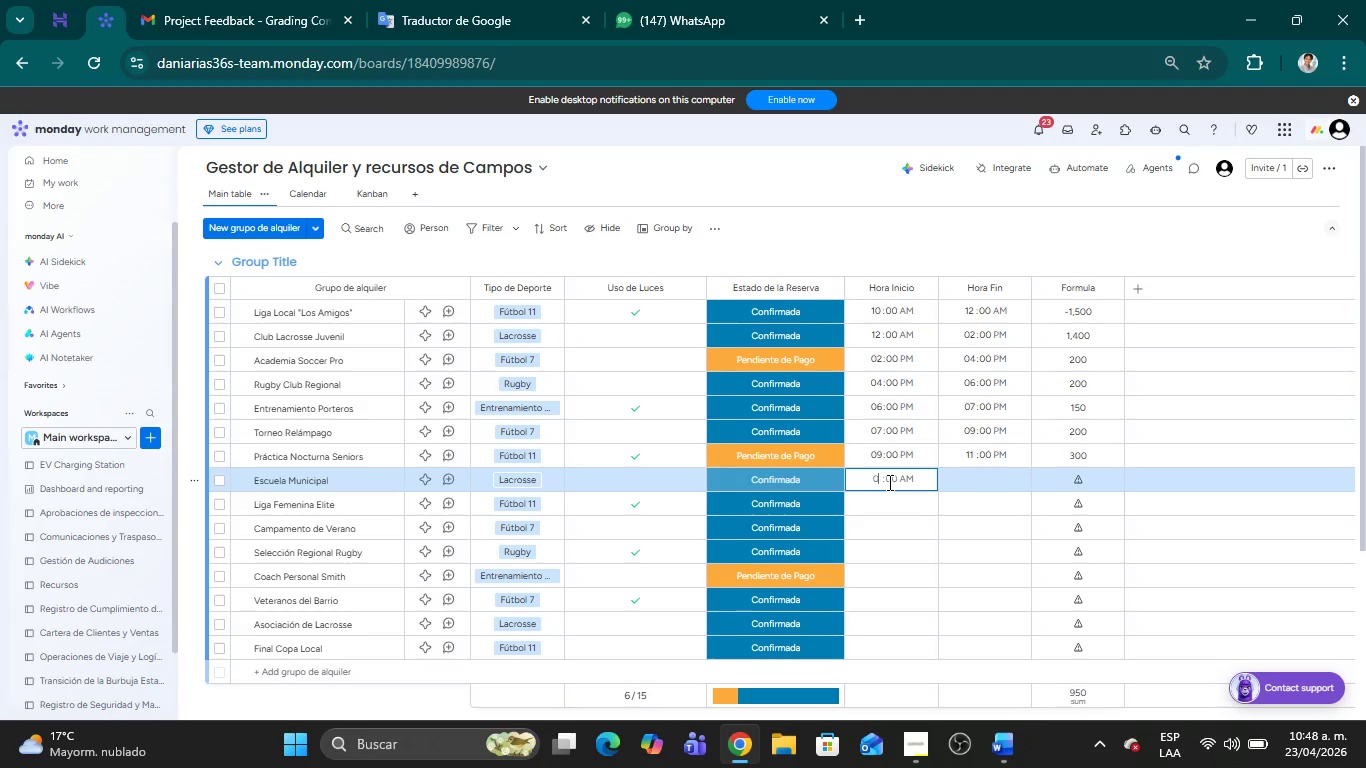 
key(8)
 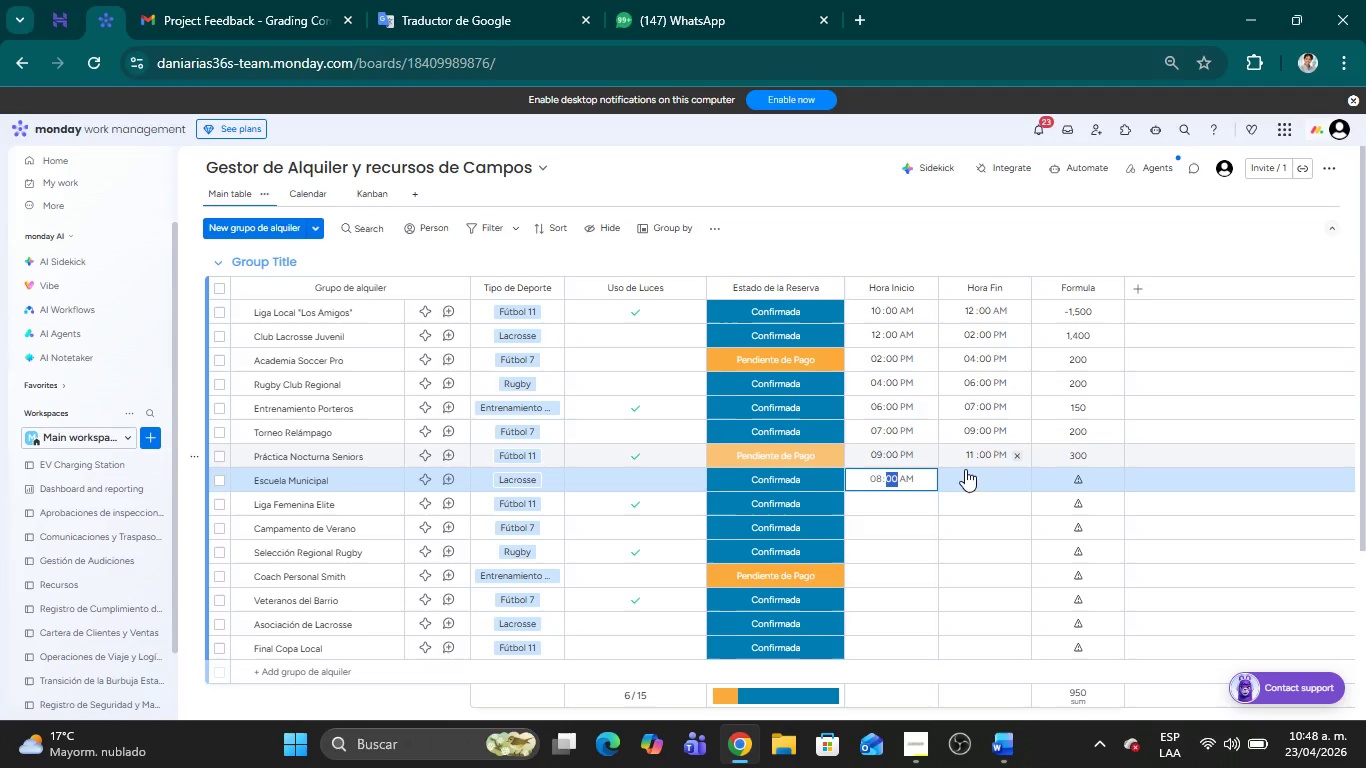 
left_click([968, 479])
 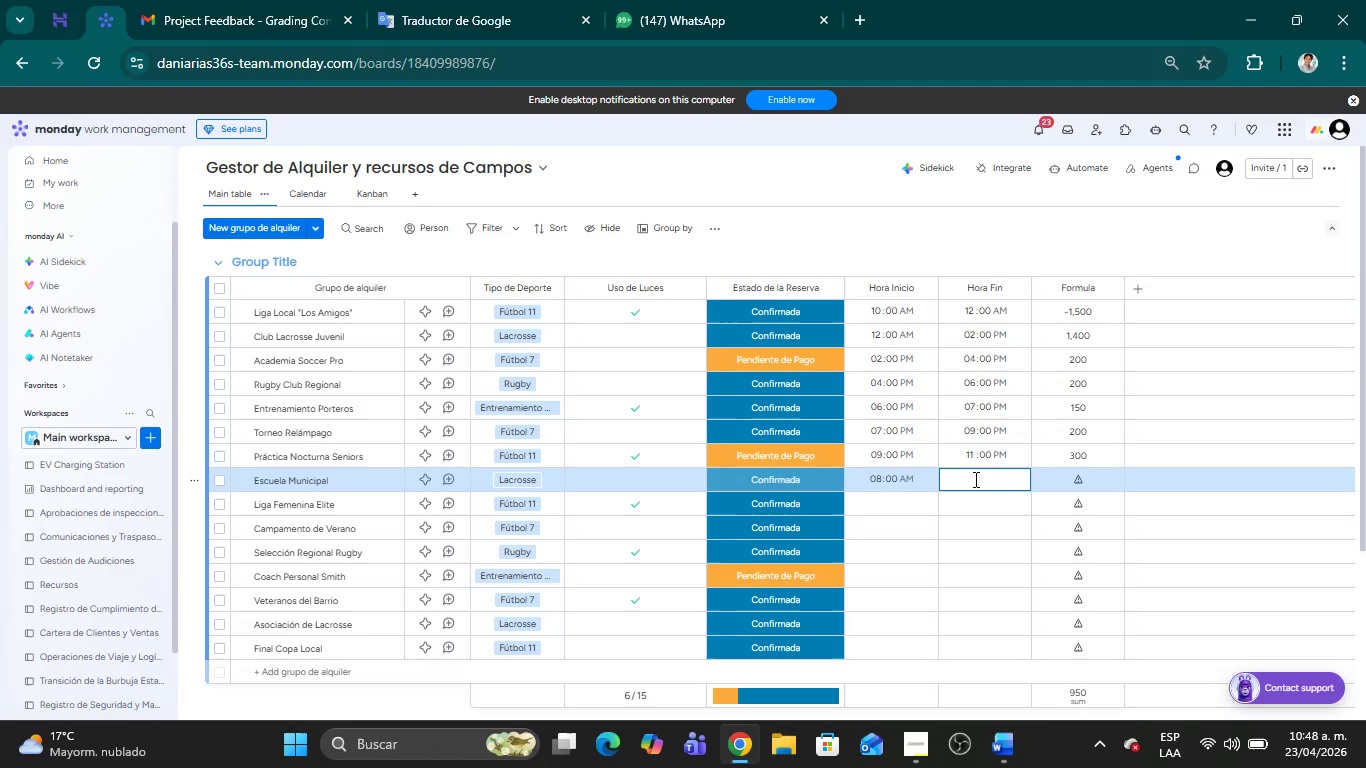 
left_click([980, 479])
 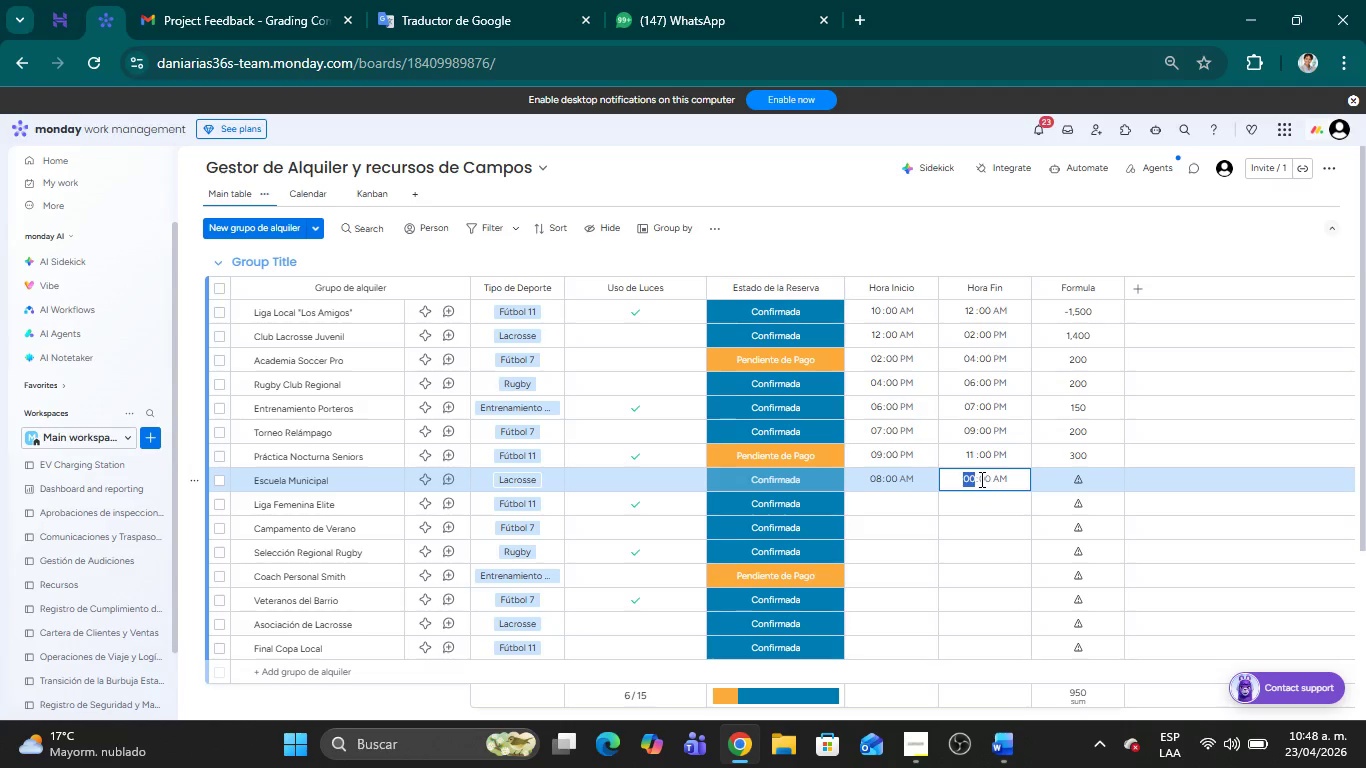 
type(10)
 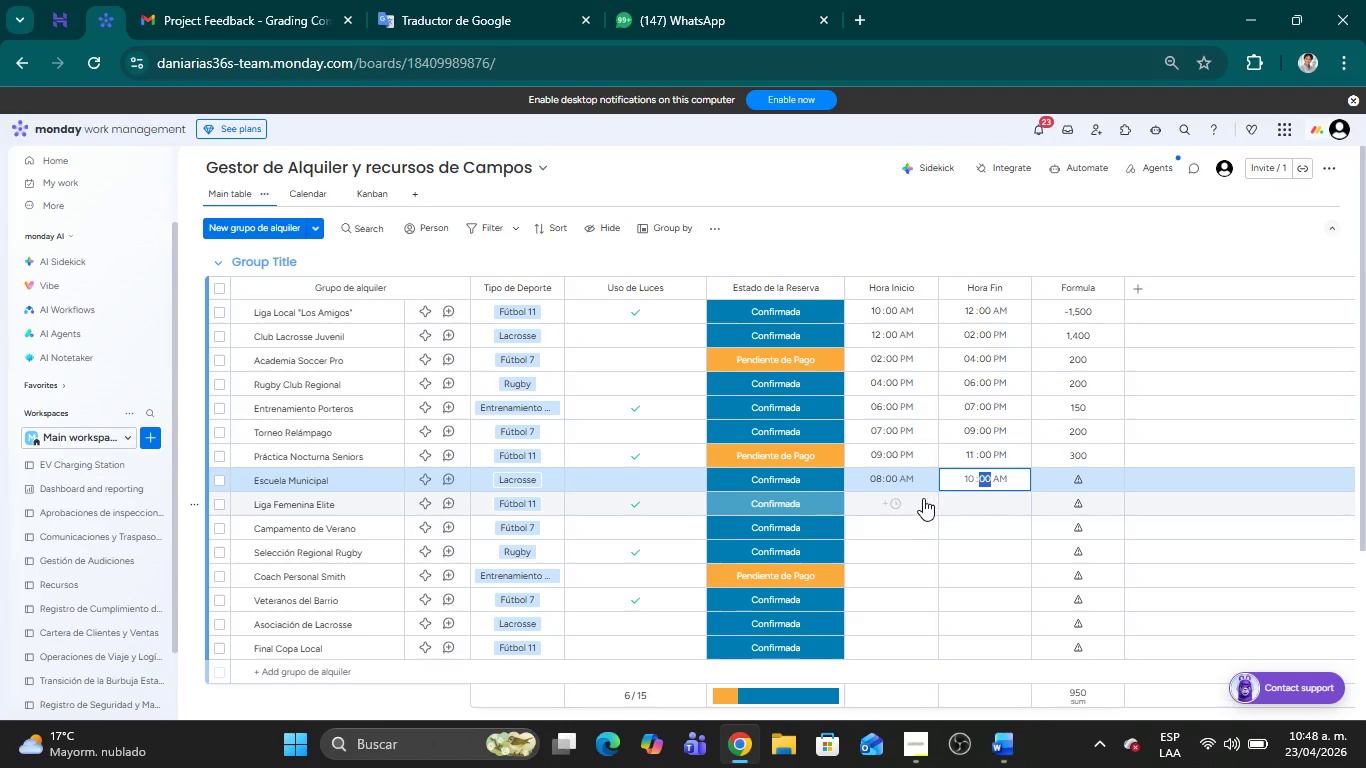 
left_click([903, 502])
 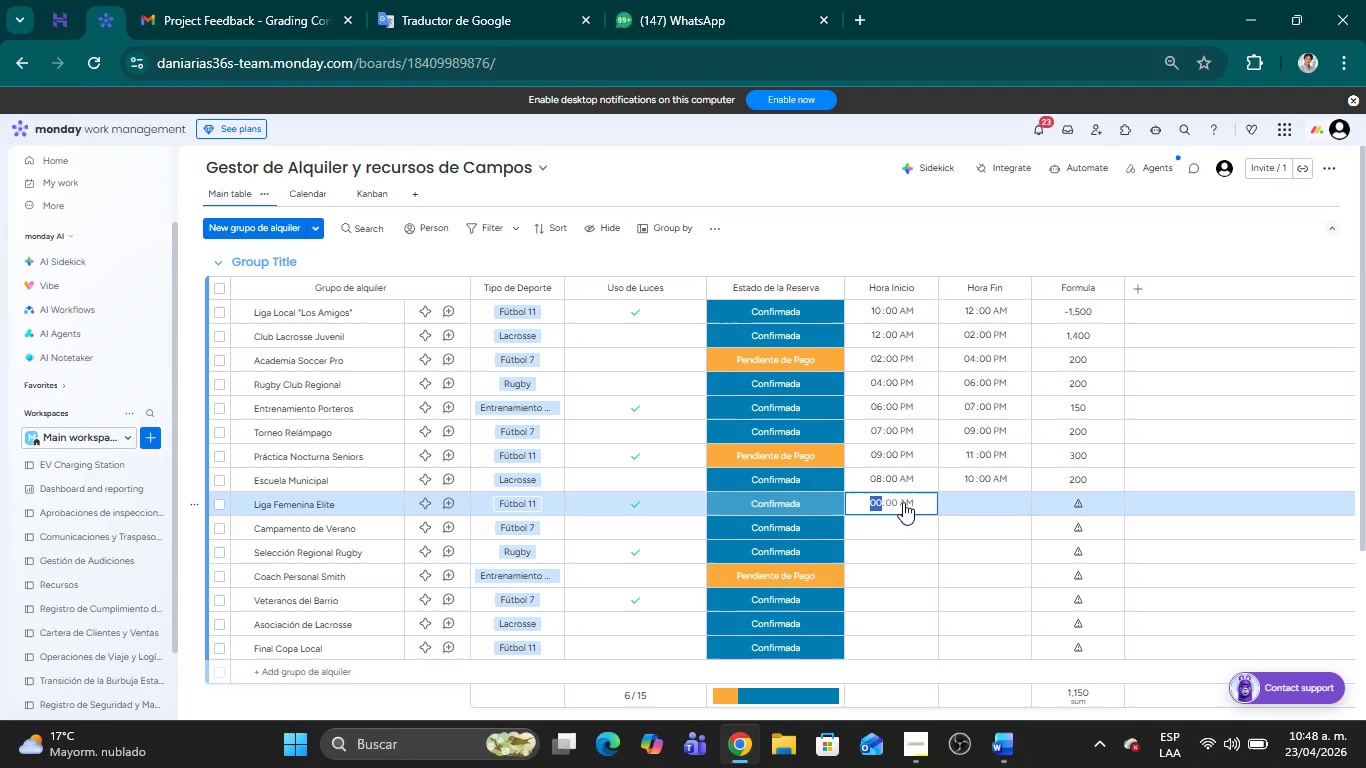 
type(10)
 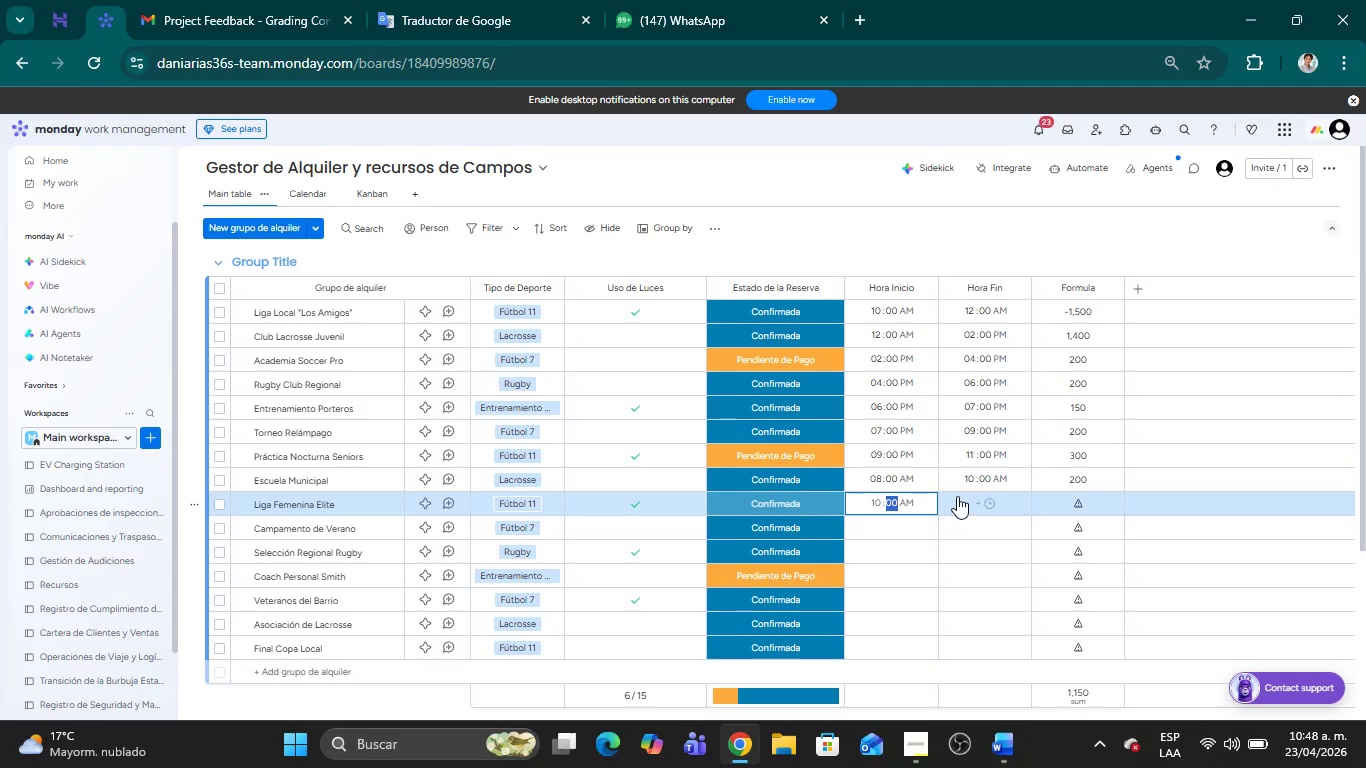 
left_click([967, 499])
 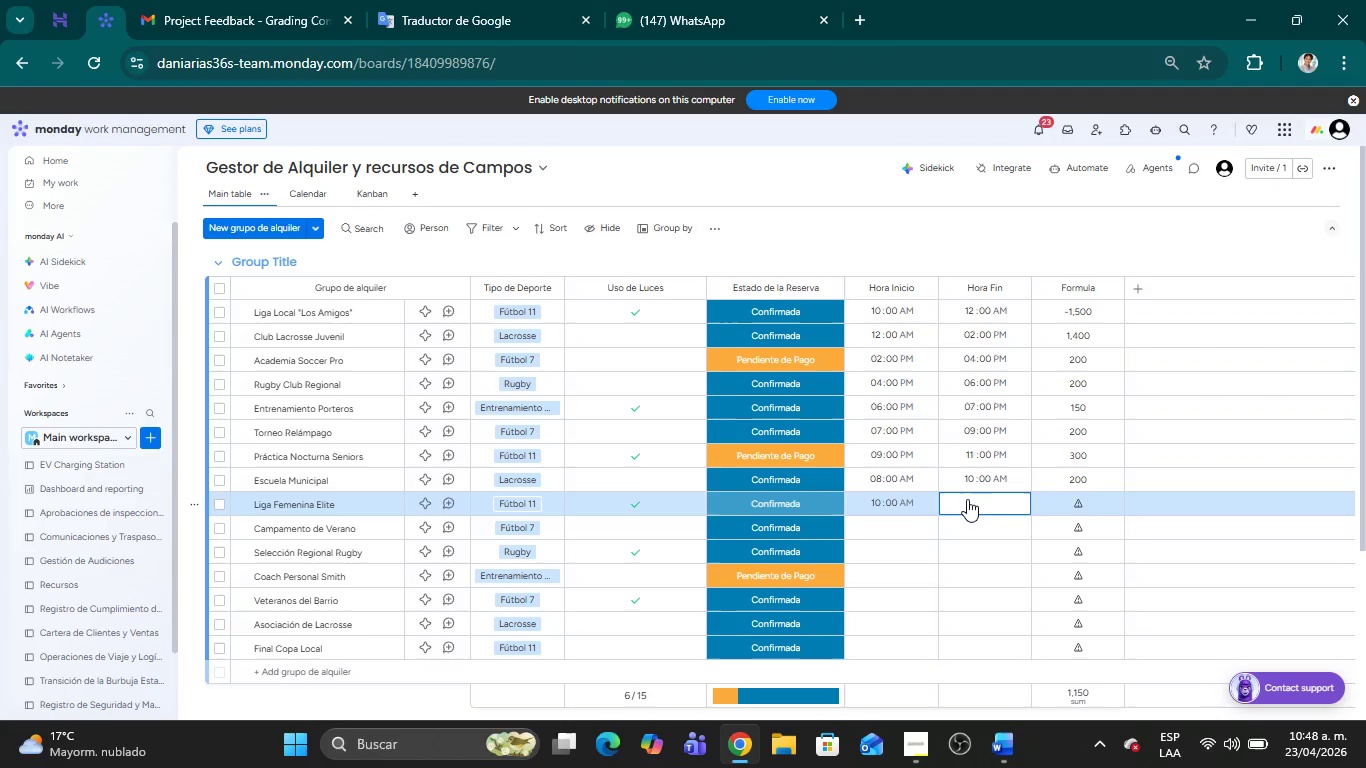 
type(12)
 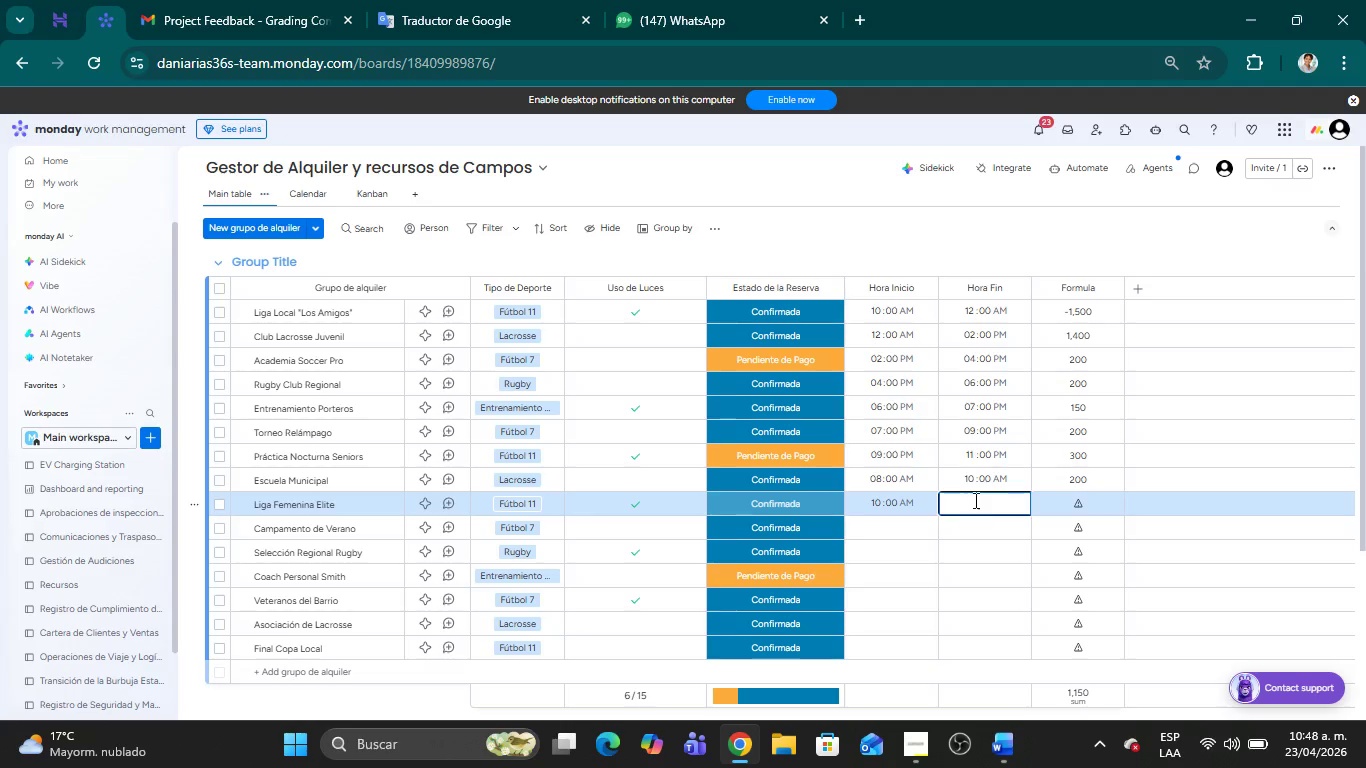 
left_click([983, 503])
 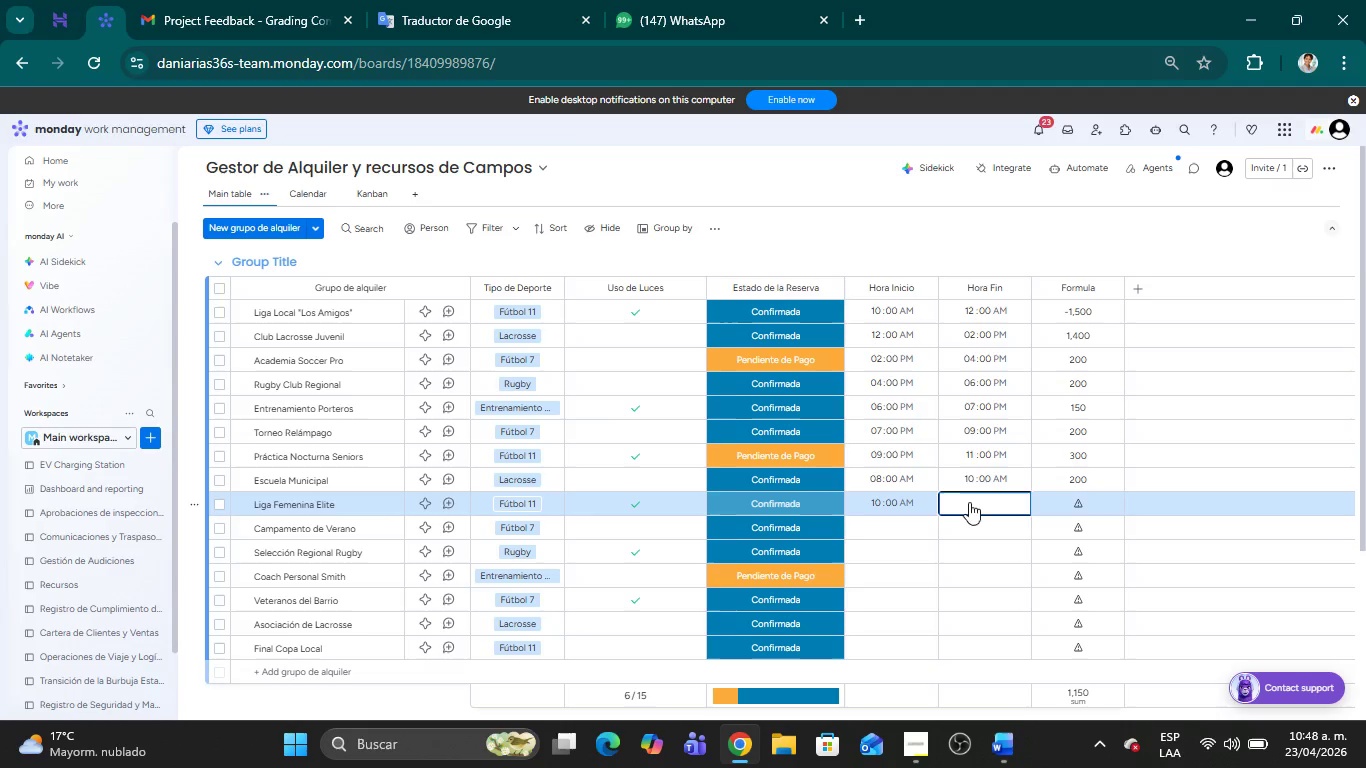 
left_click([980, 502])
 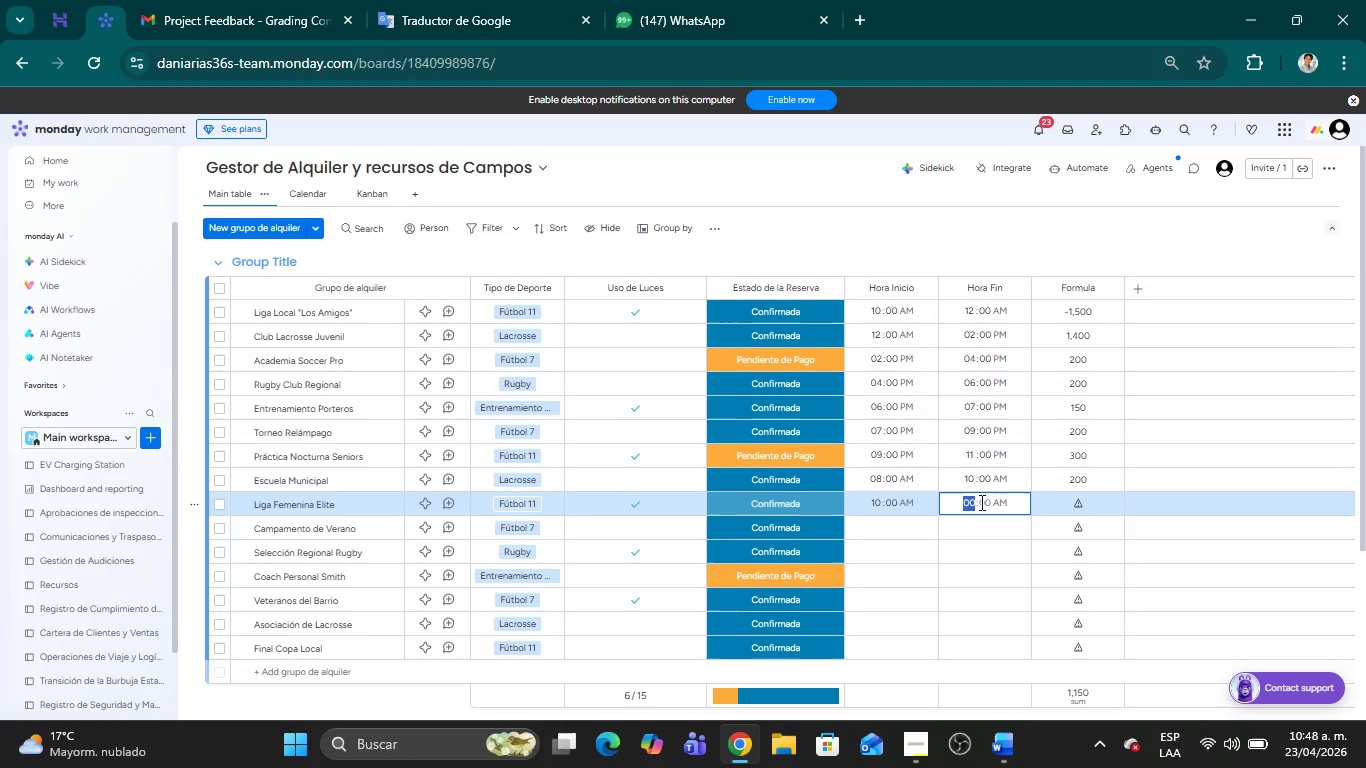 
type(12)
 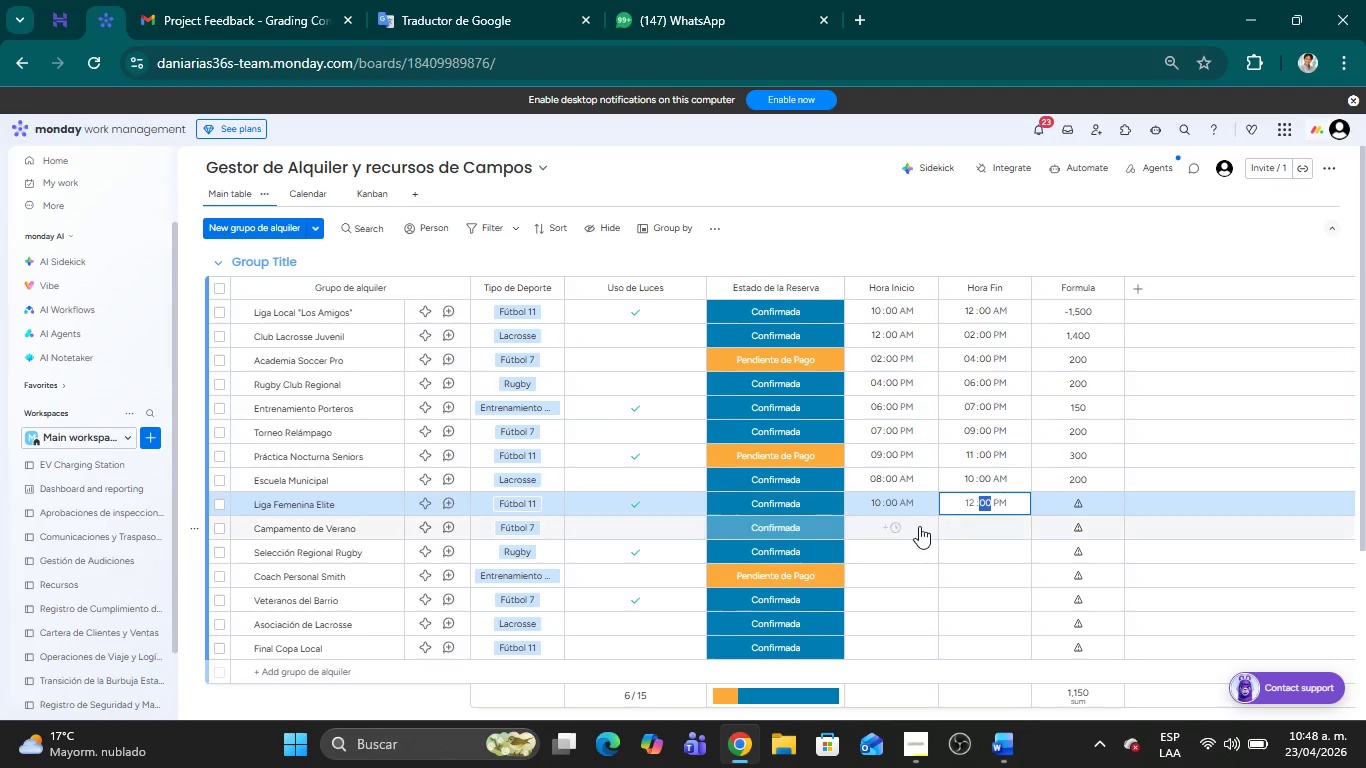 
left_click([892, 531])
 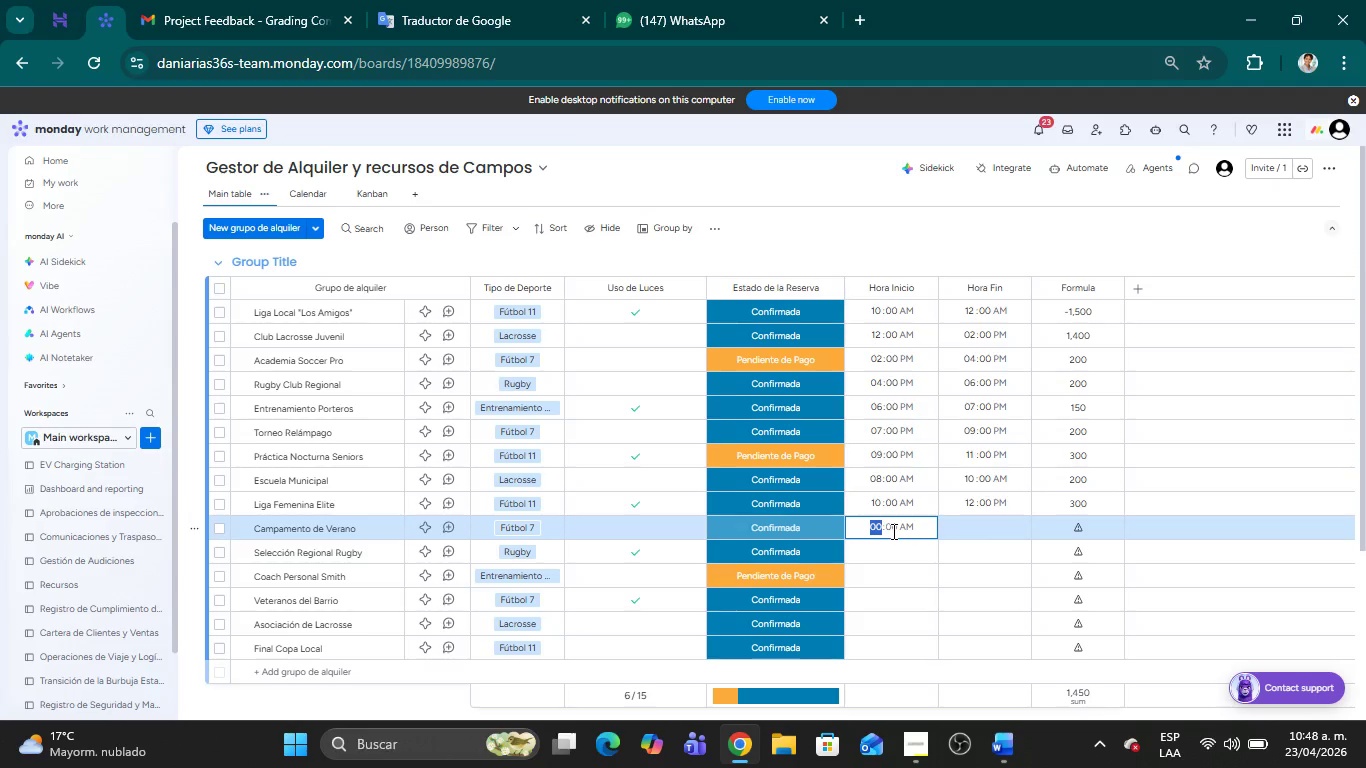 
type(12)
 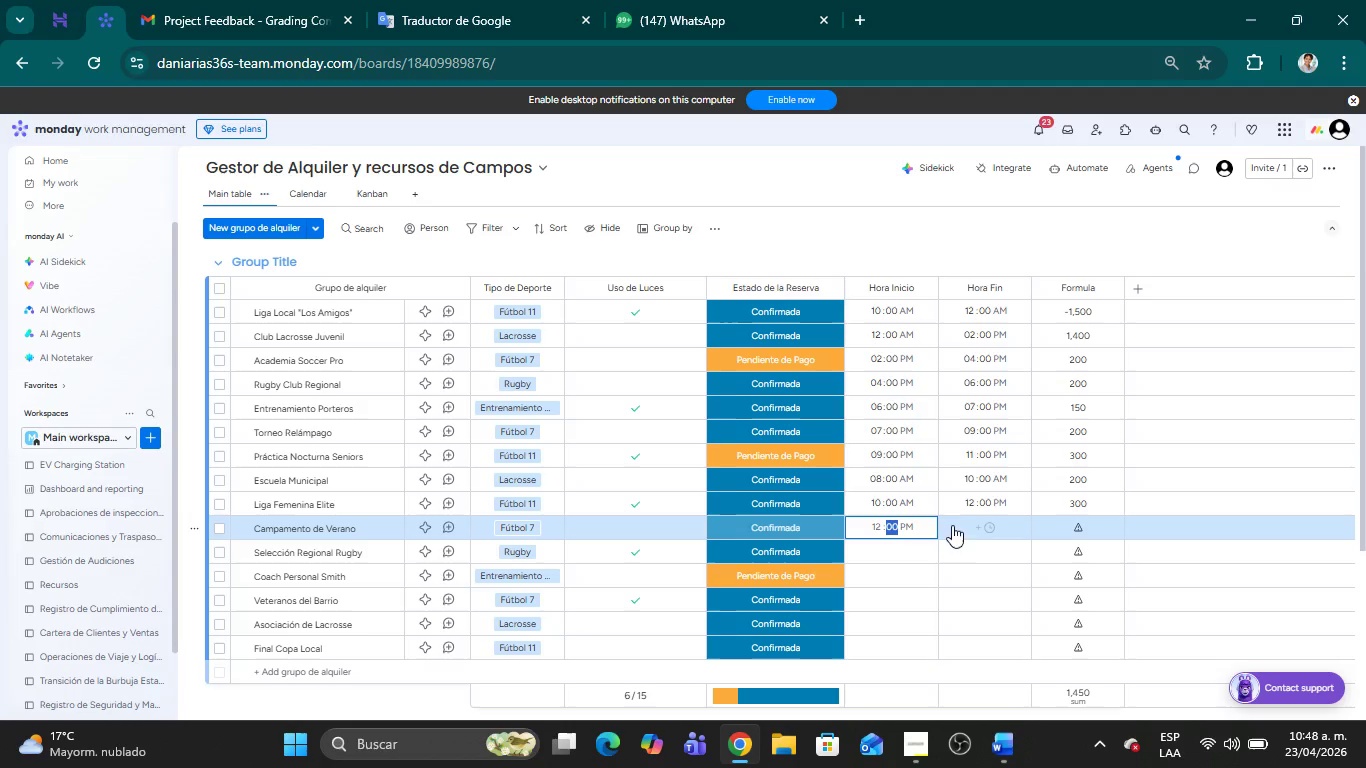 
left_click([975, 524])
 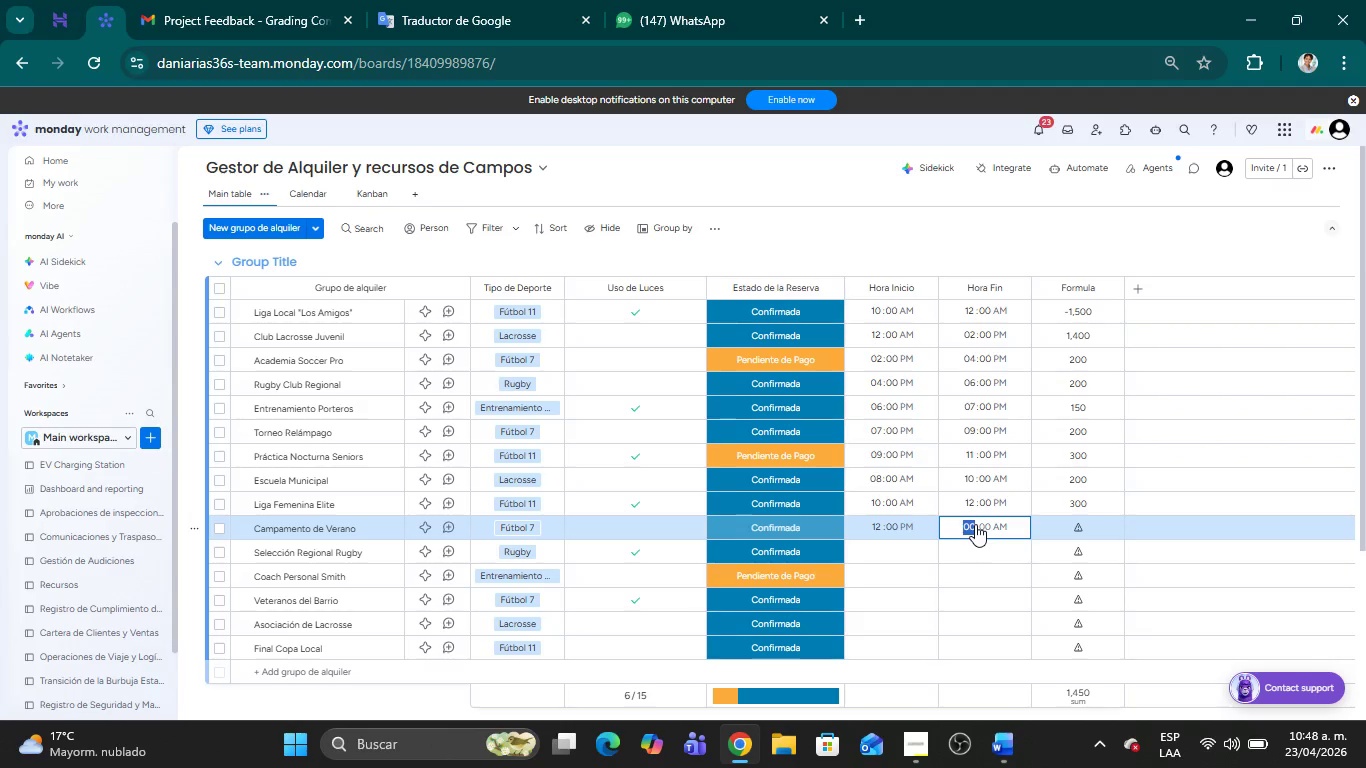 
key(2)
 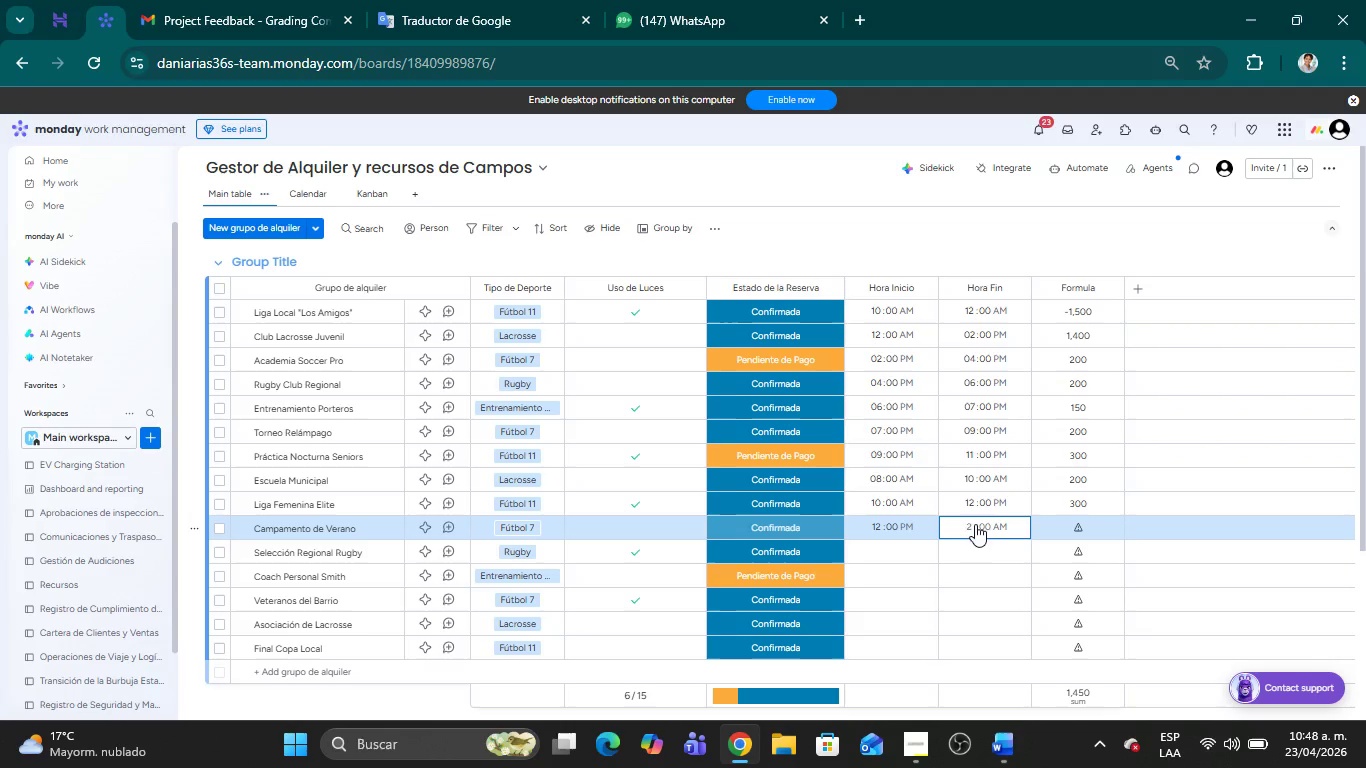 
left_click([1002, 531])
 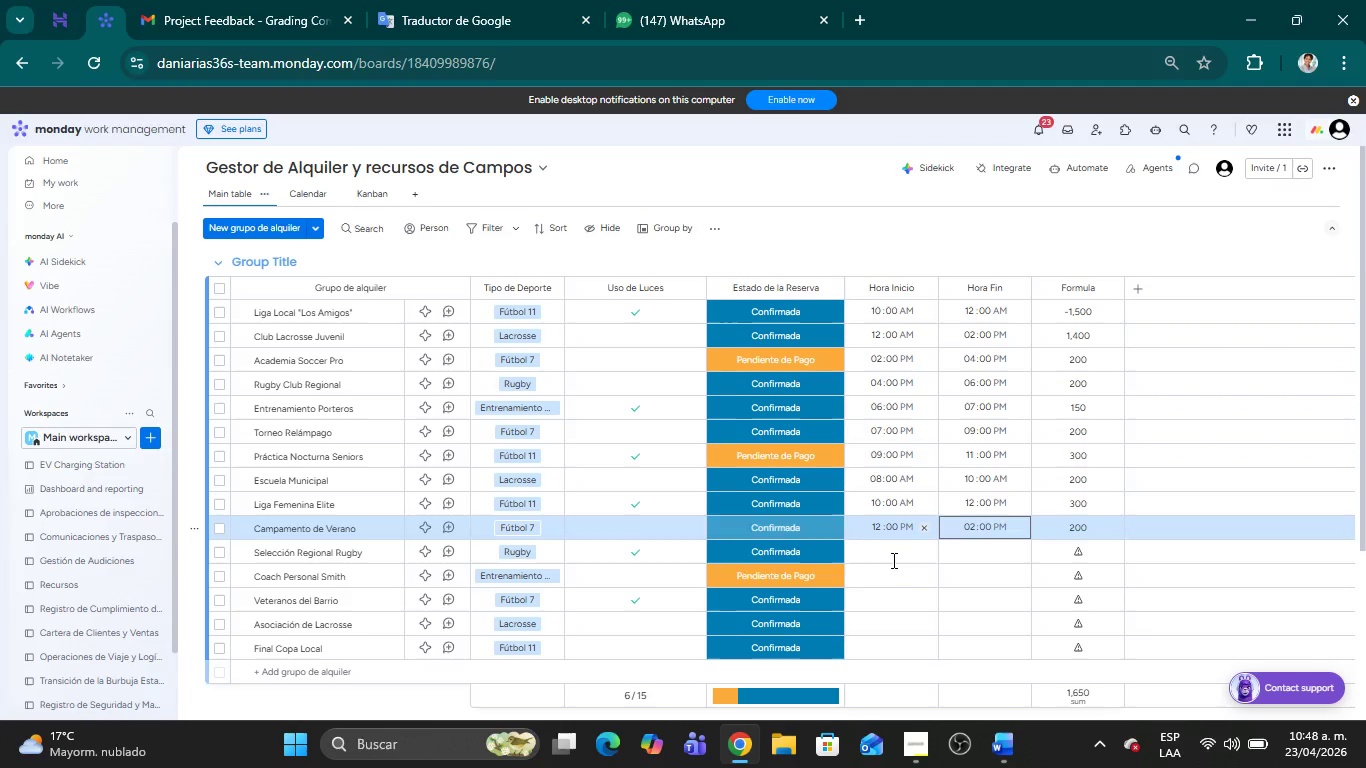 
left_click([885, 554])
 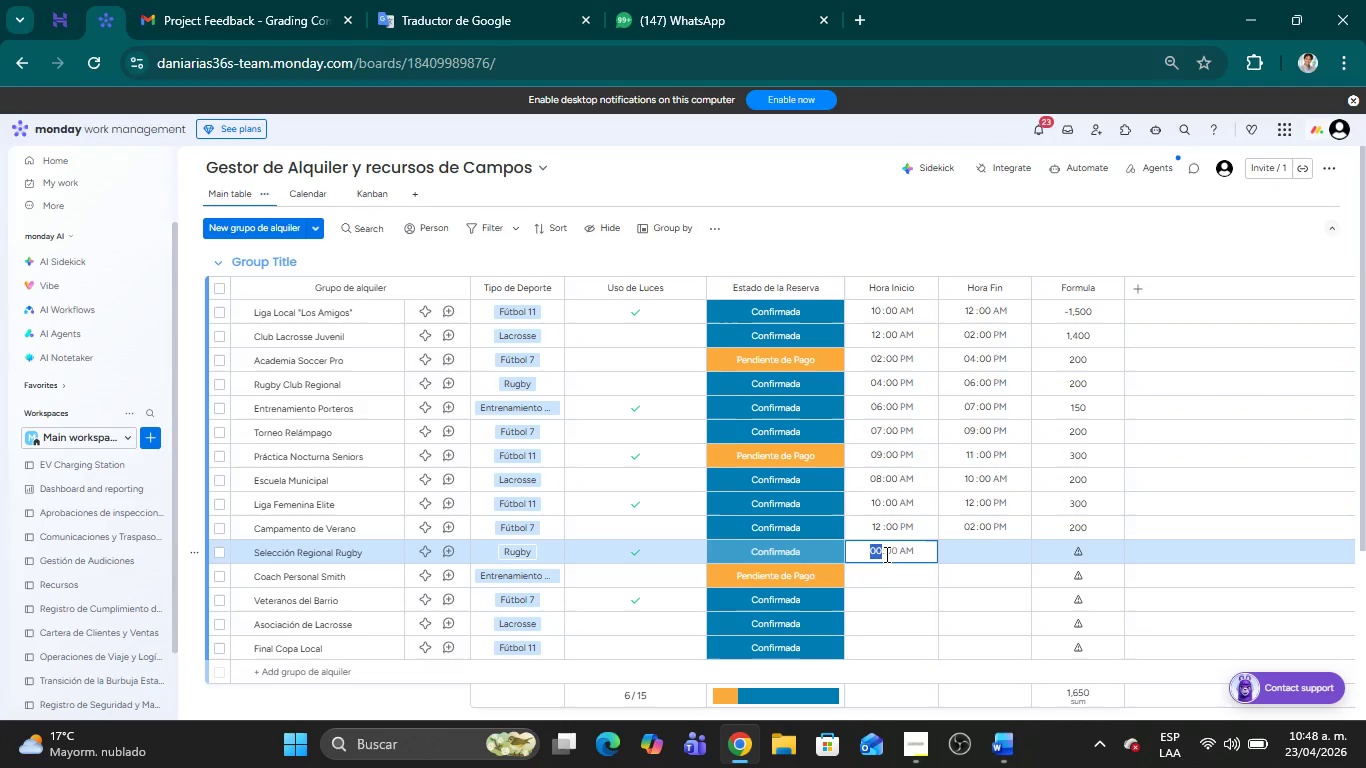 
key(6)
 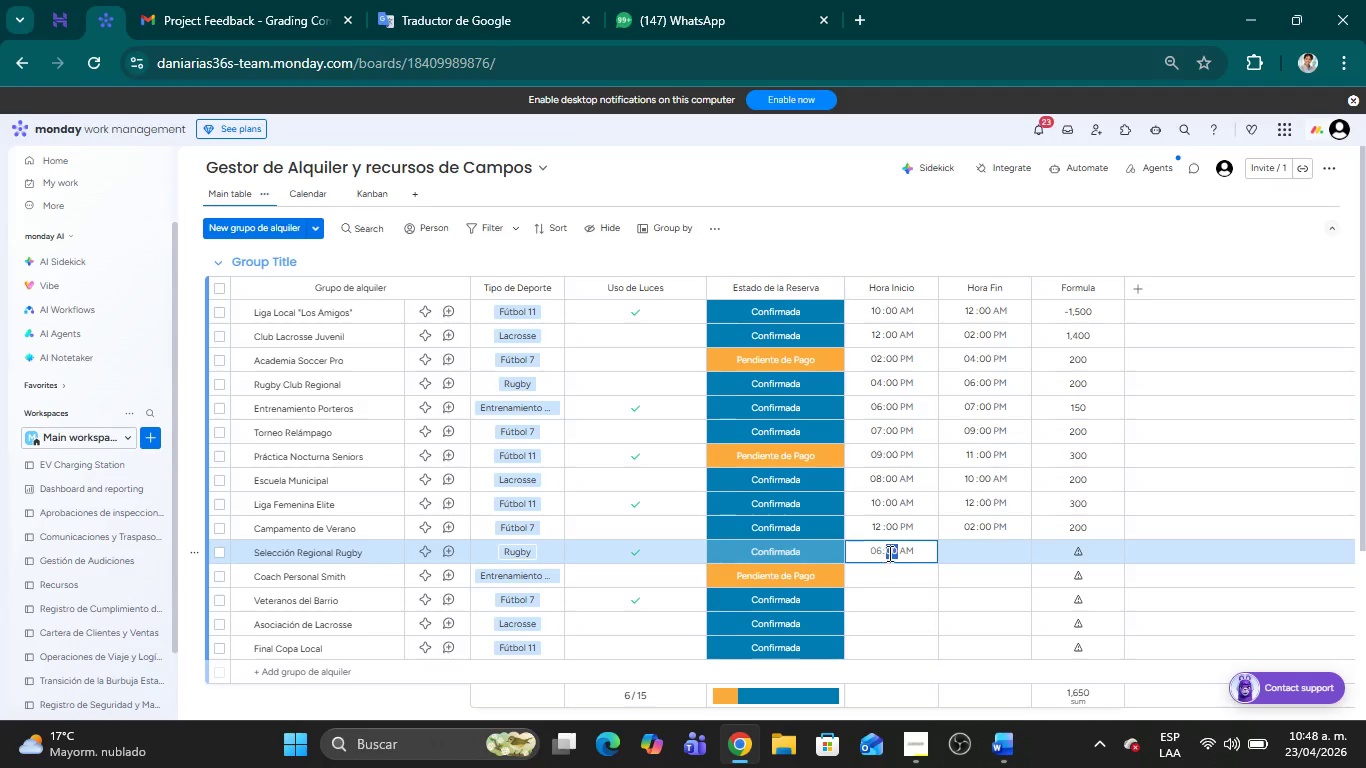 
left_click([903, 548])
 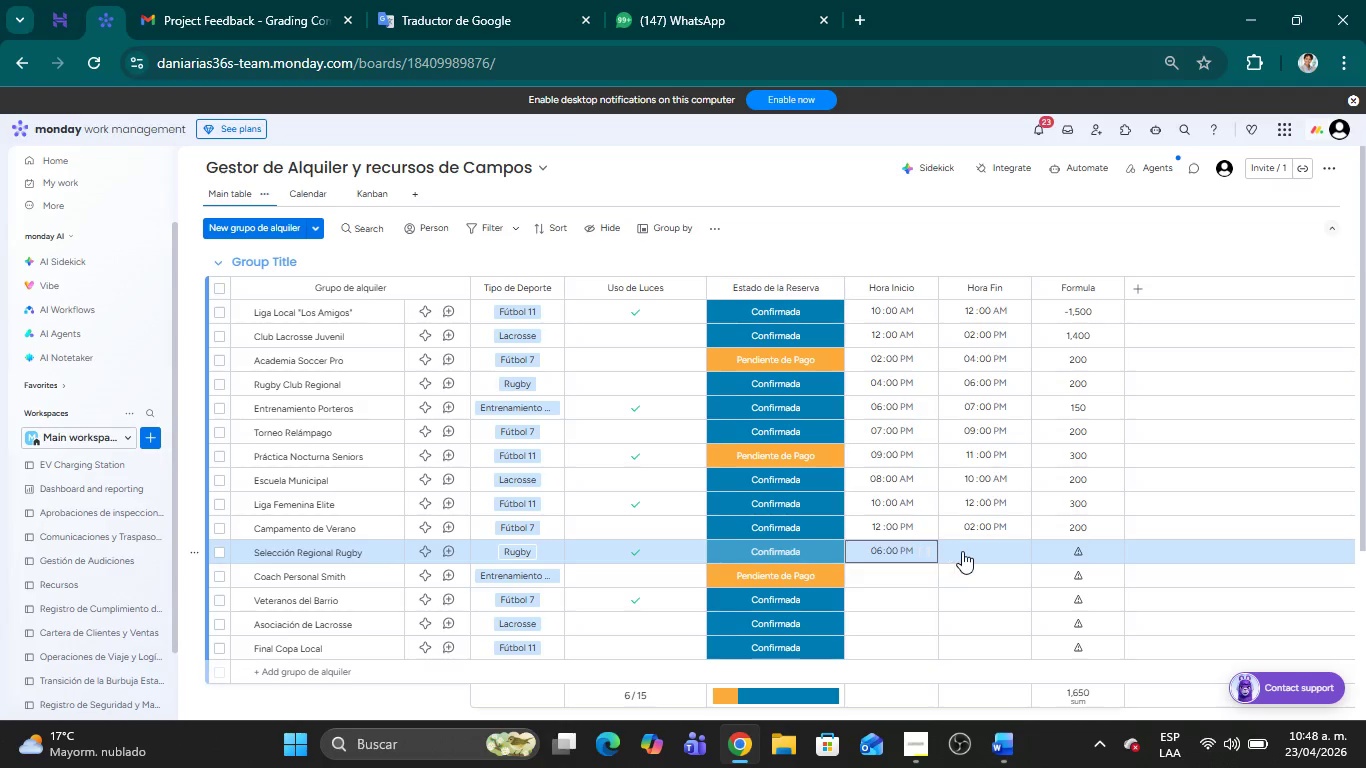 
left_click([973, 551])
 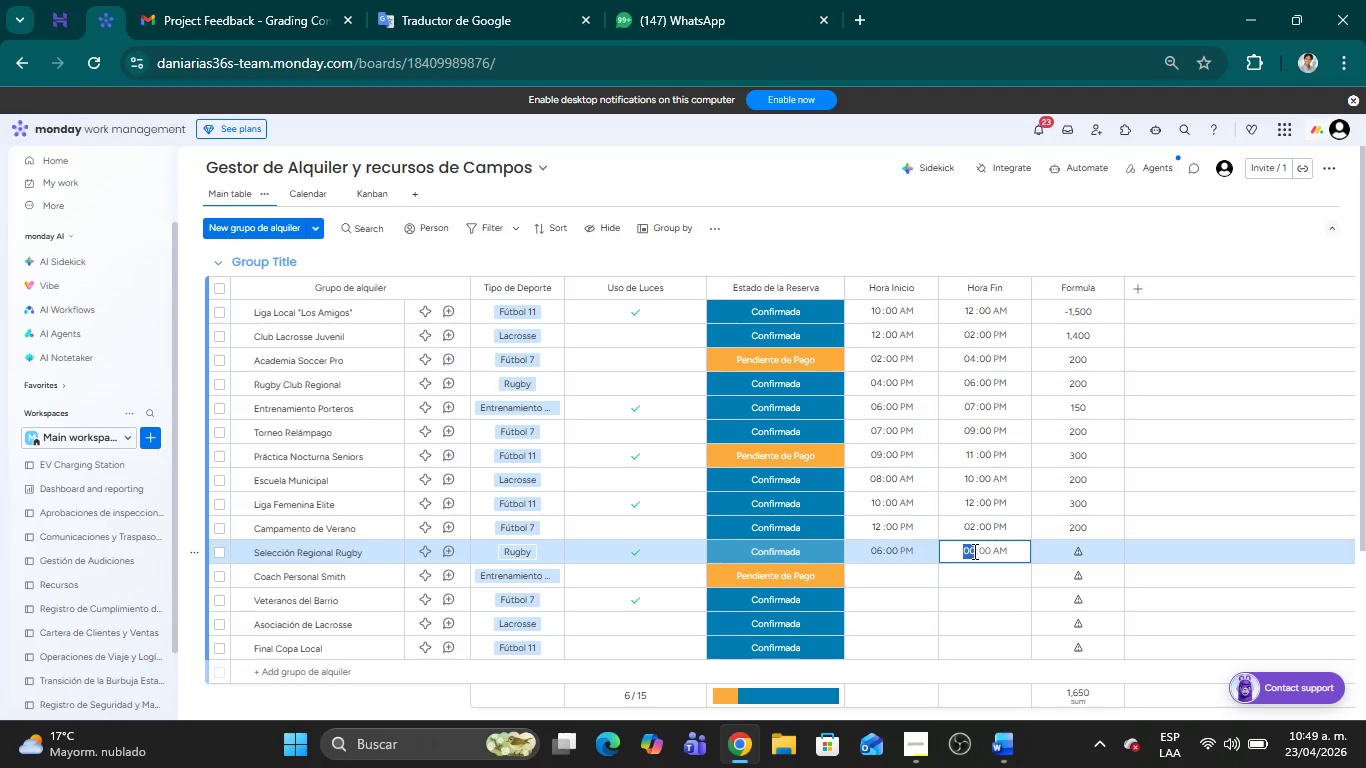 
key(9)
 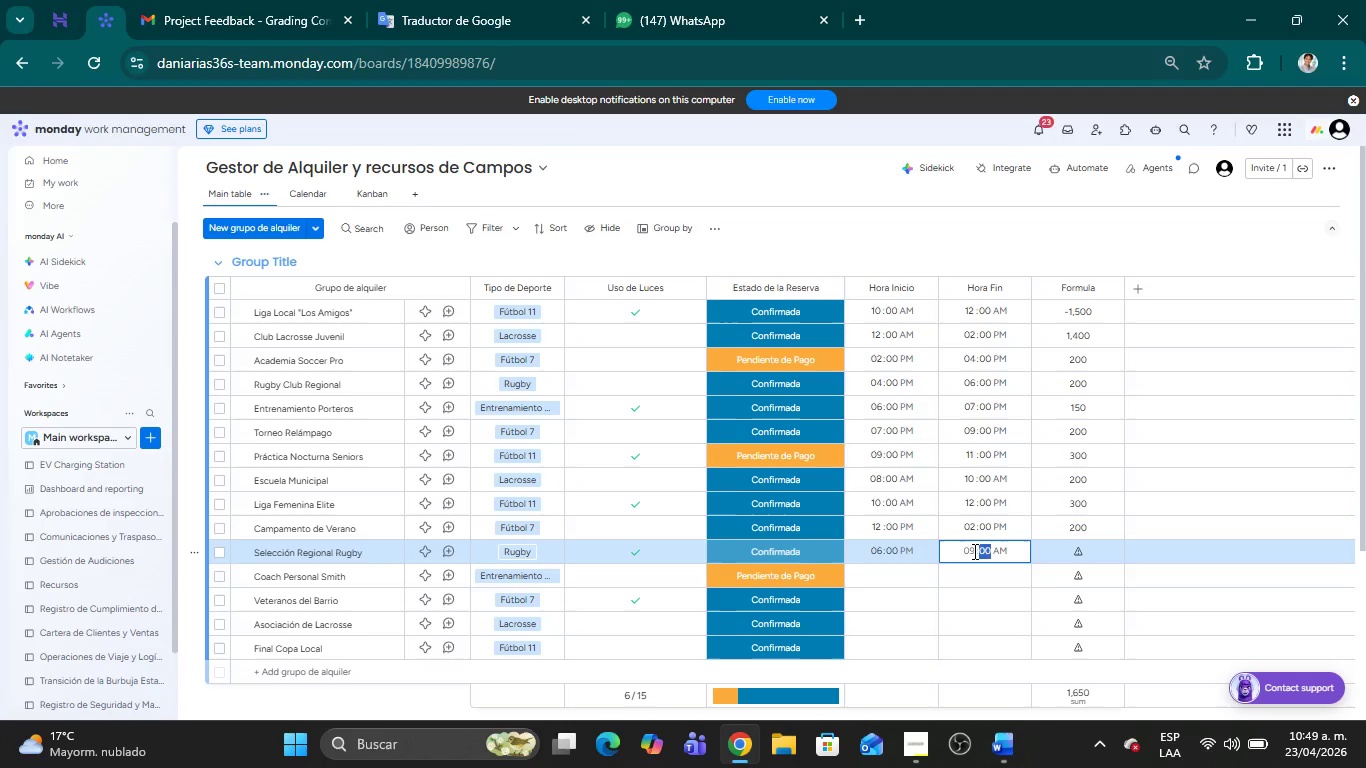 
left_click([969, 551])
 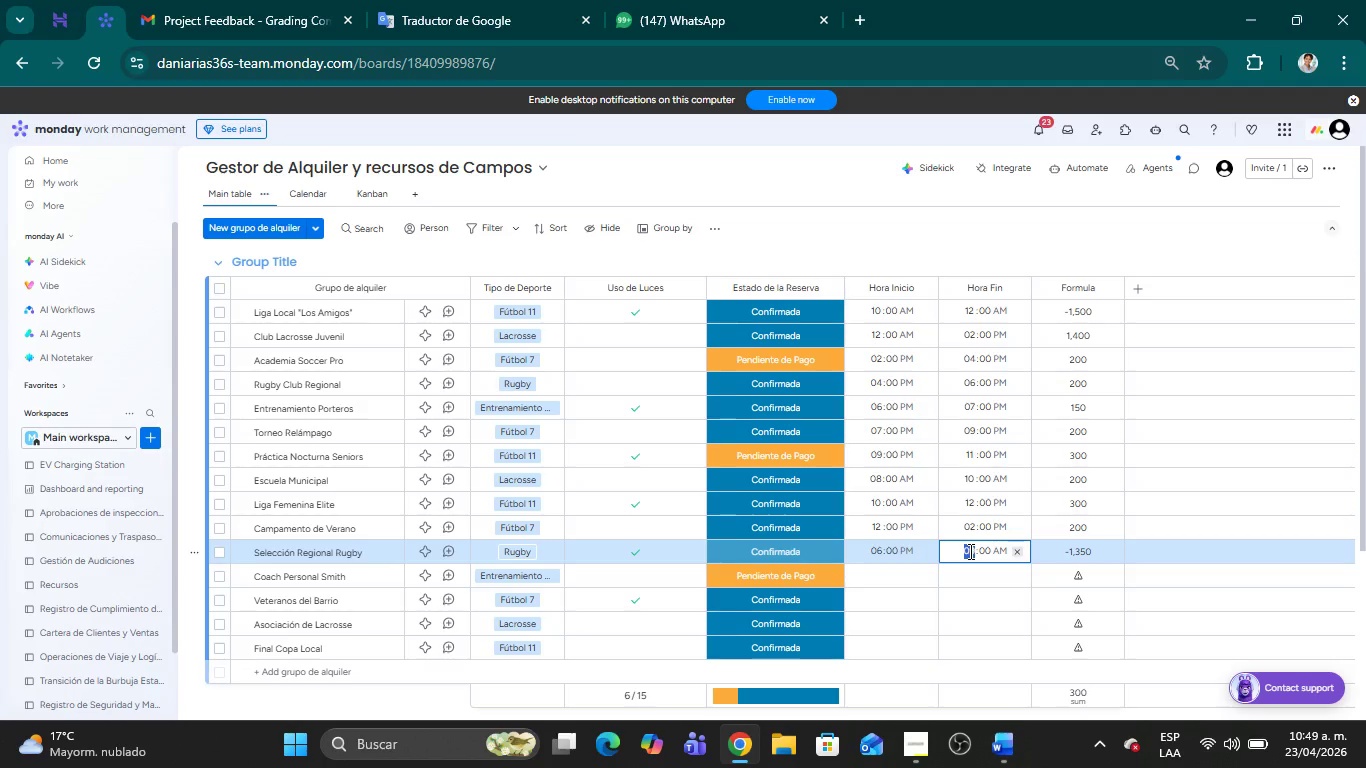 
key(8)
 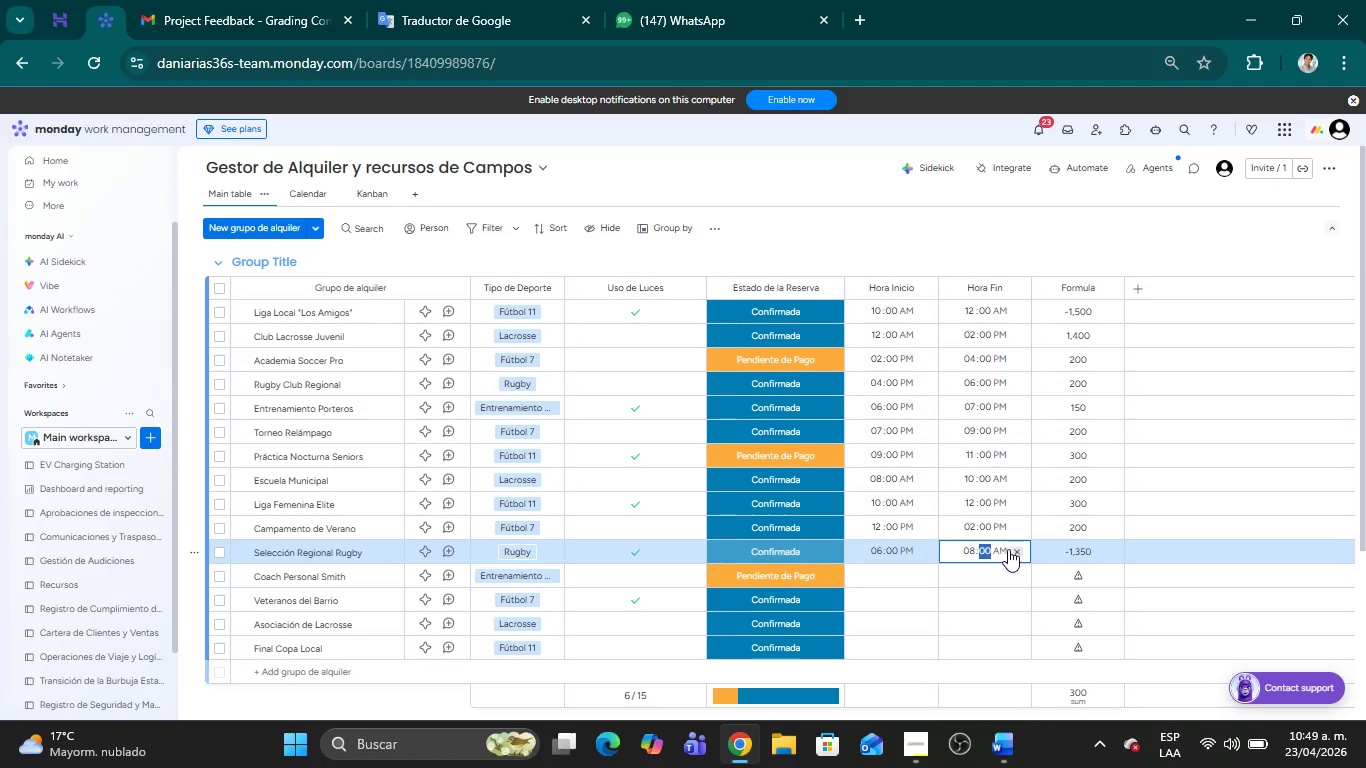 
left_click([1001, 549])
 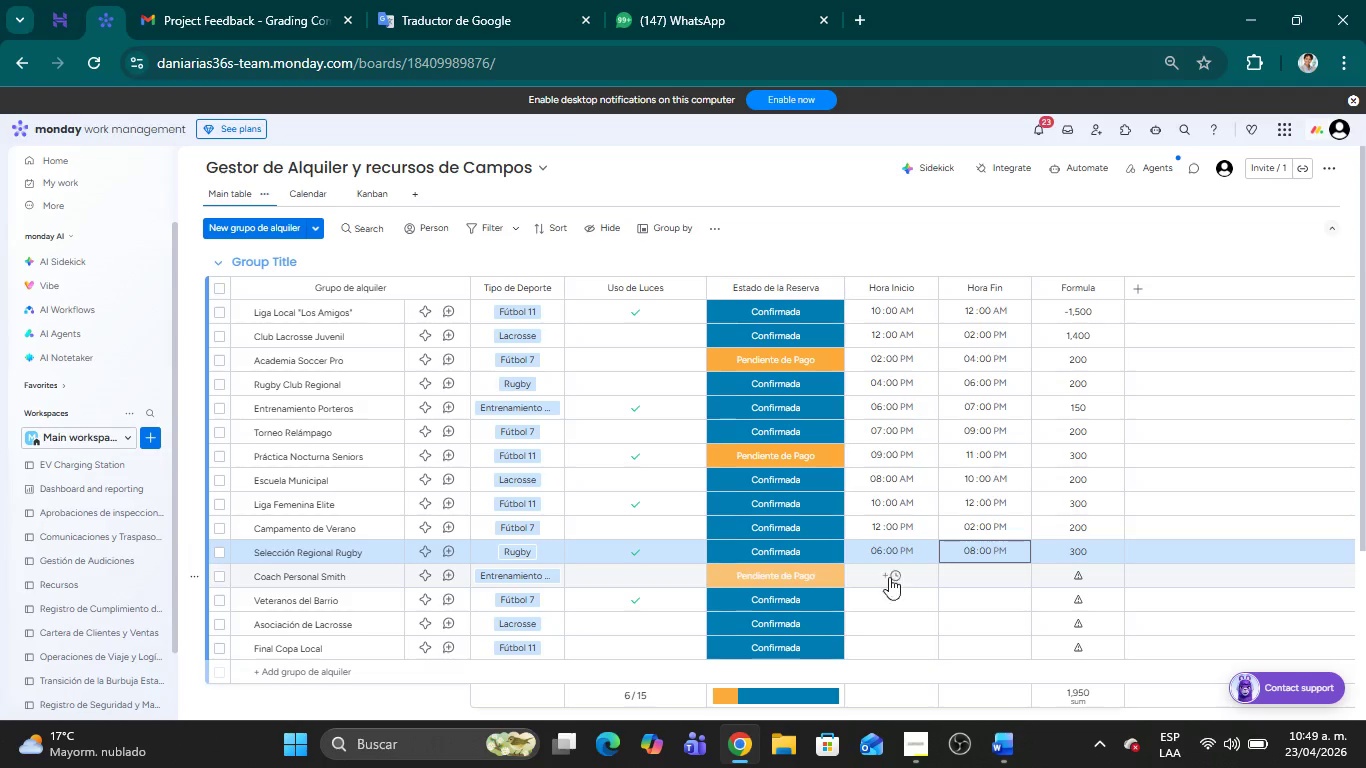 
left_click([887, 575])
 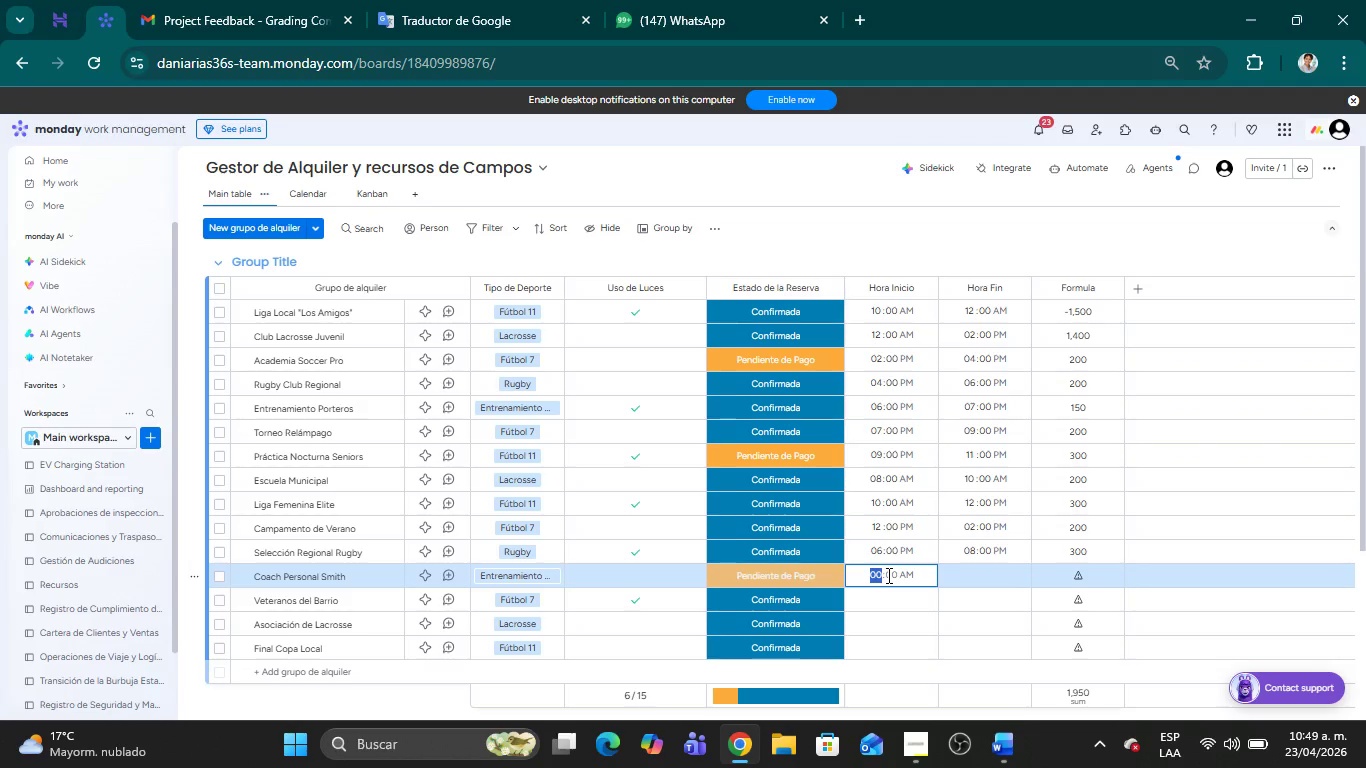 
wait(6.86)
 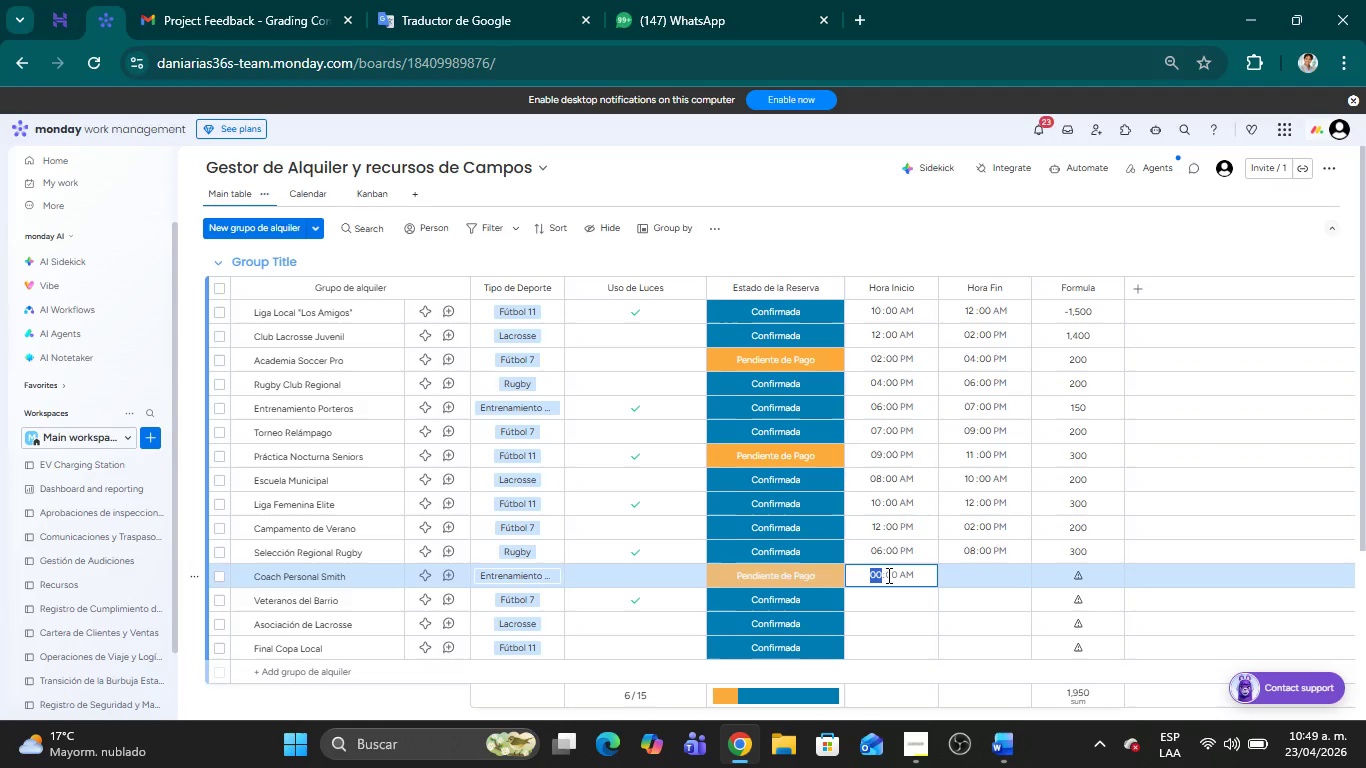 
key(8)
 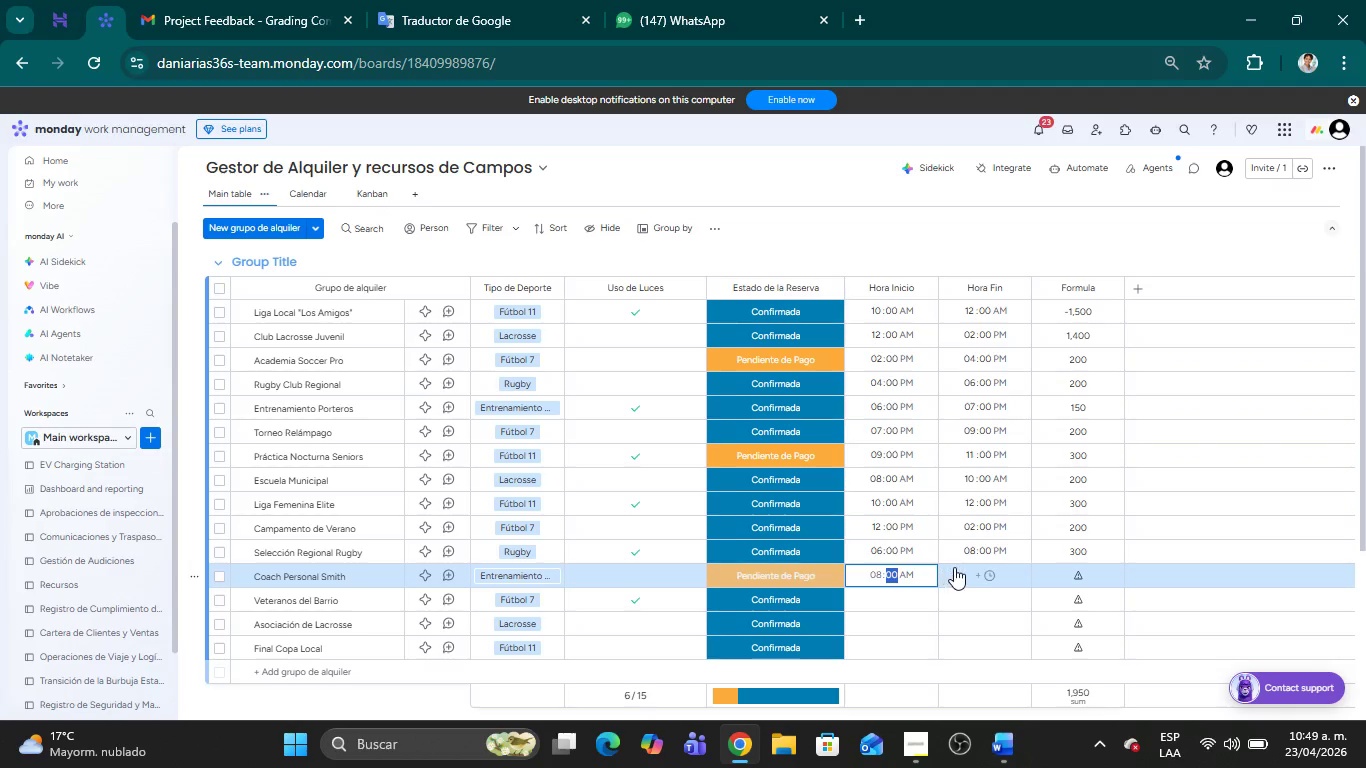 
left_click([977, 572])
 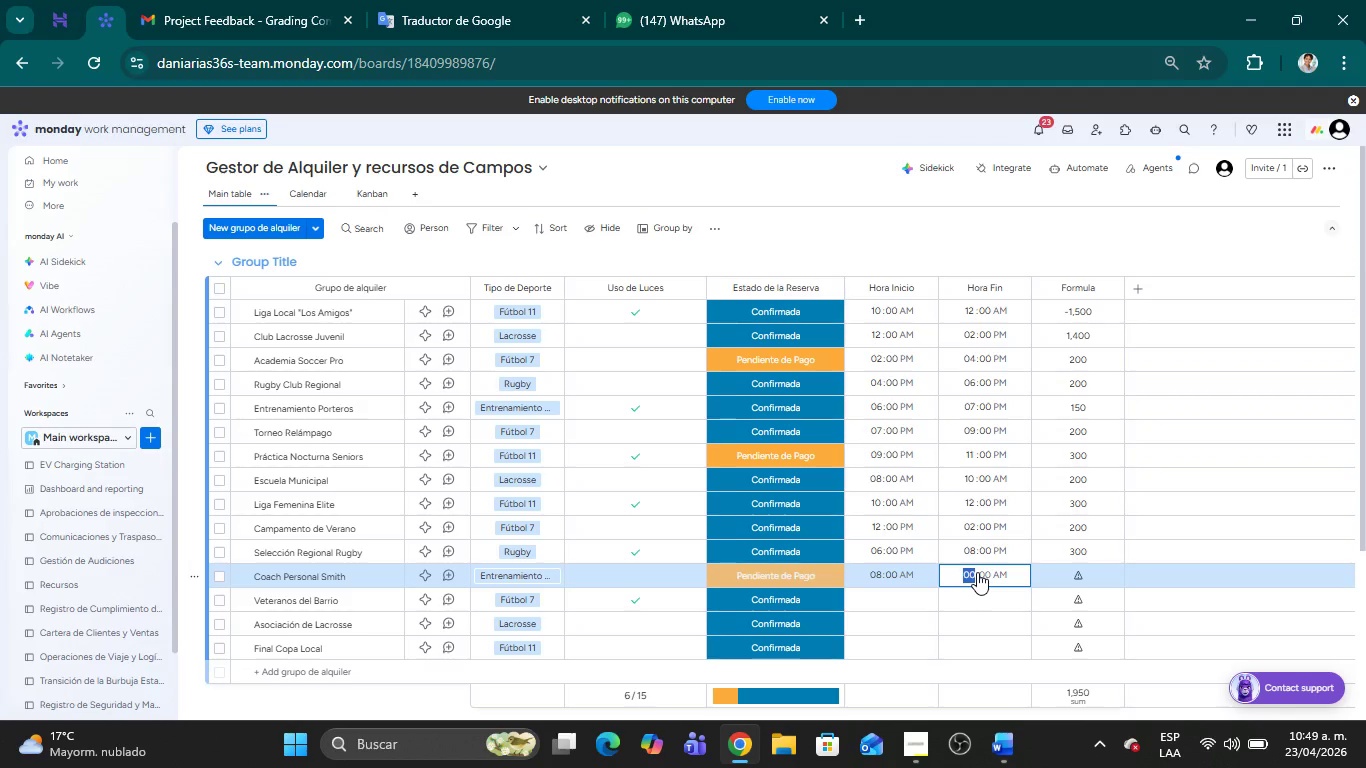 
key(9)
 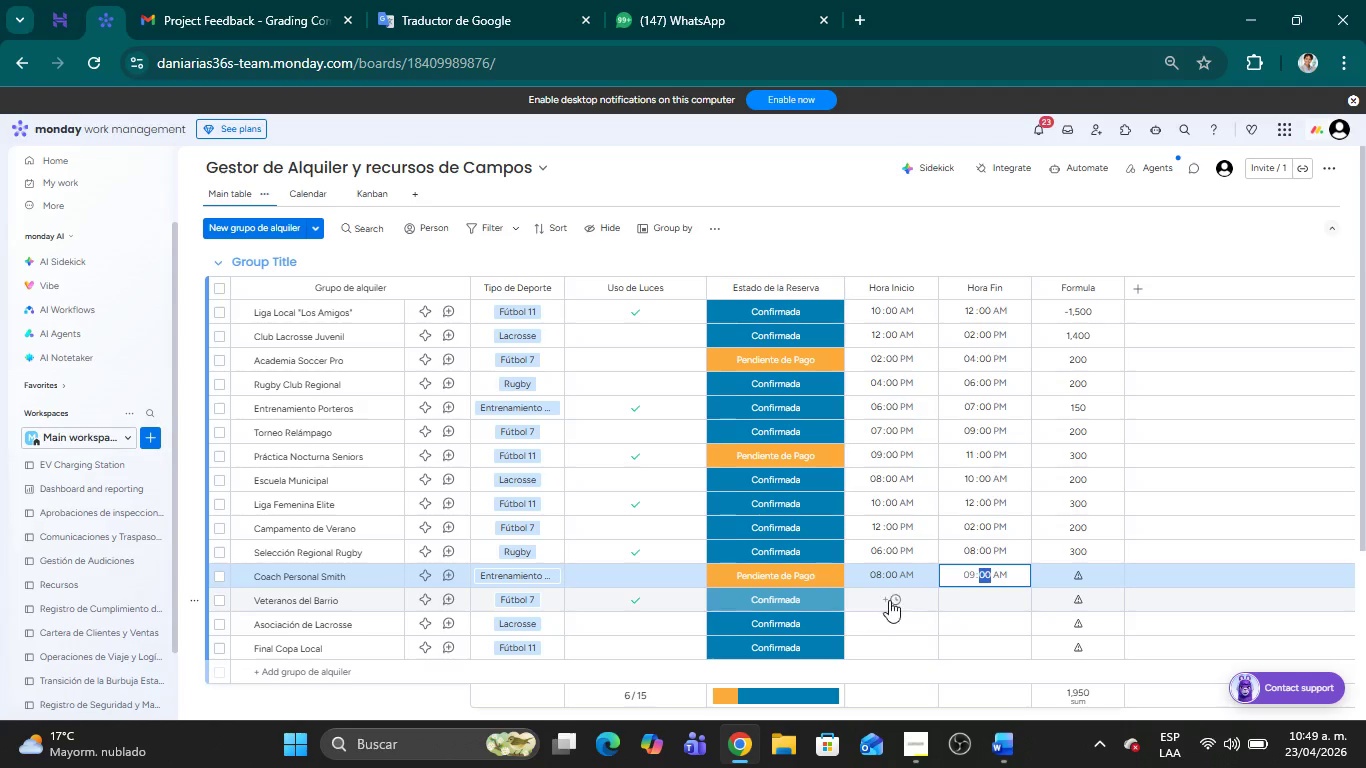 
left_click([887, 598])
 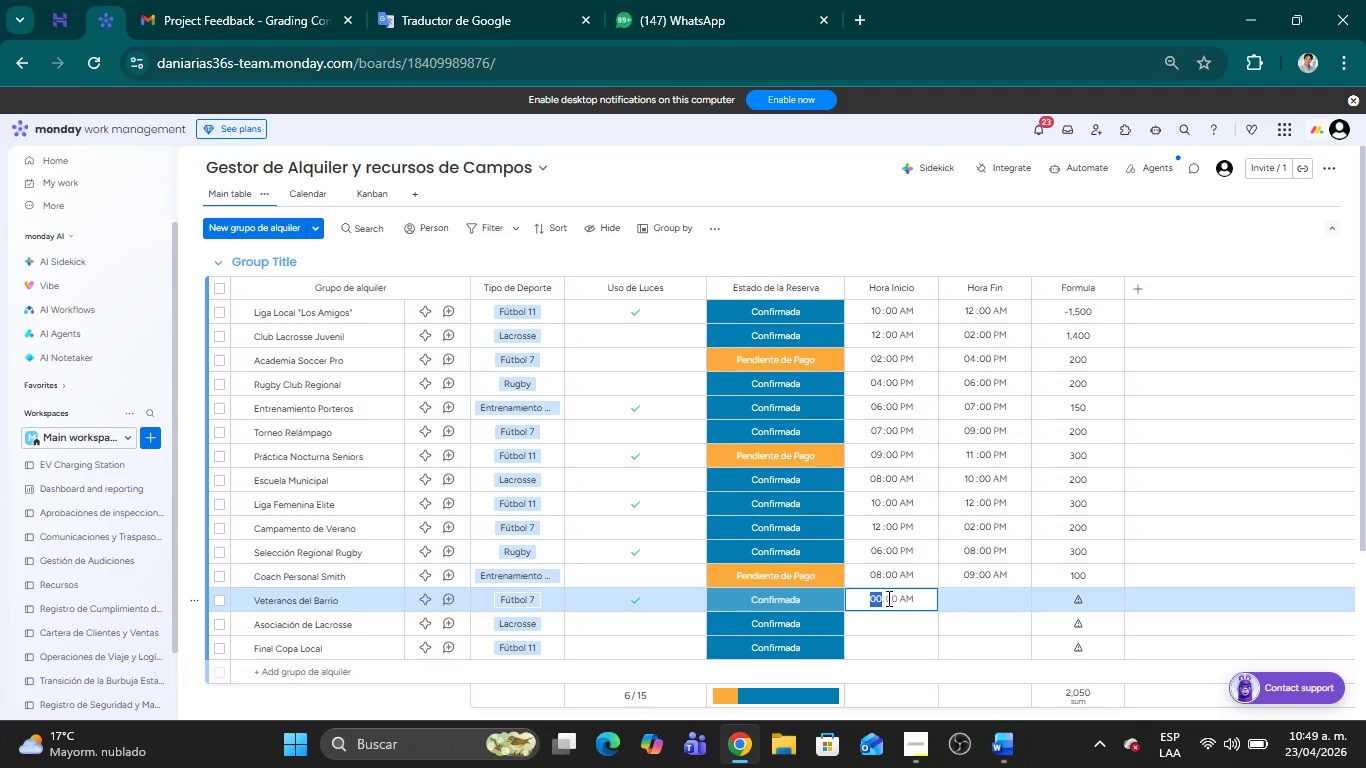 
key(7)
 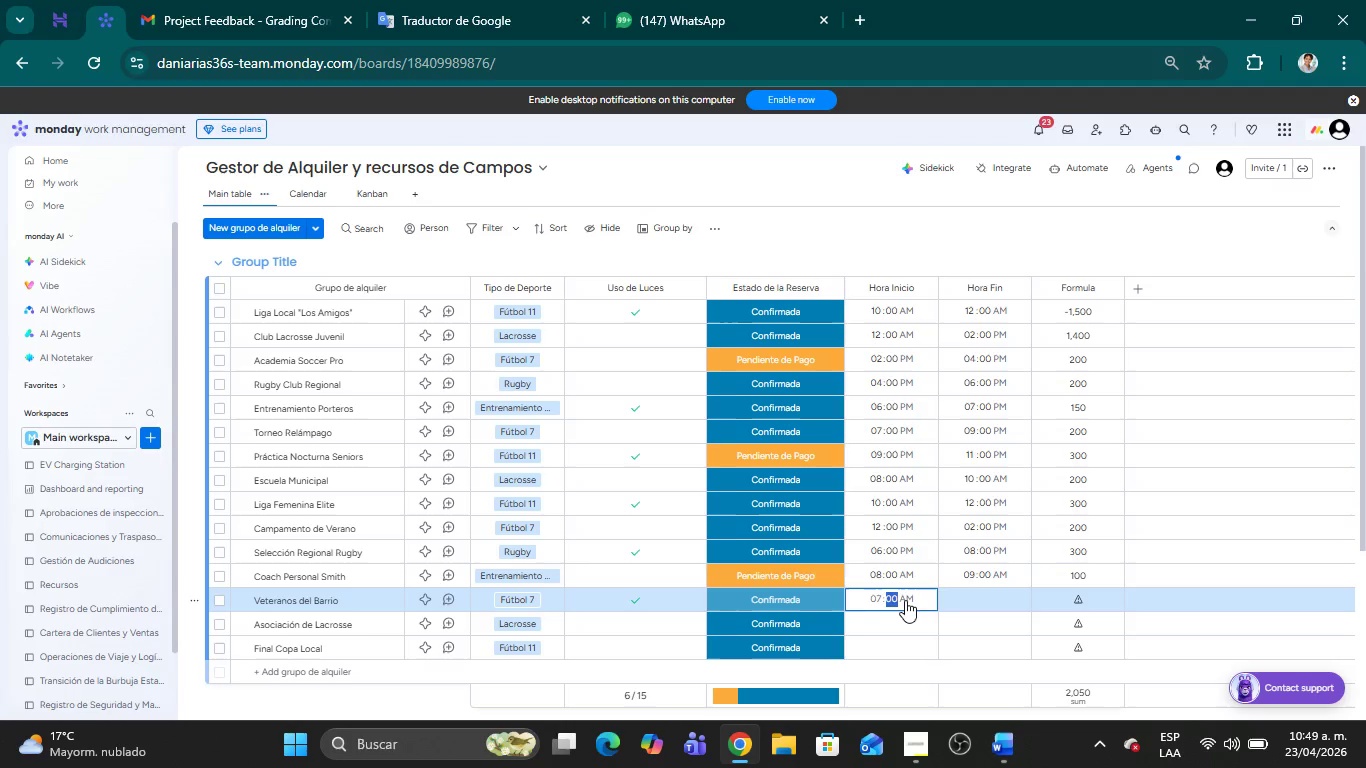 
left_click([910, 601])
 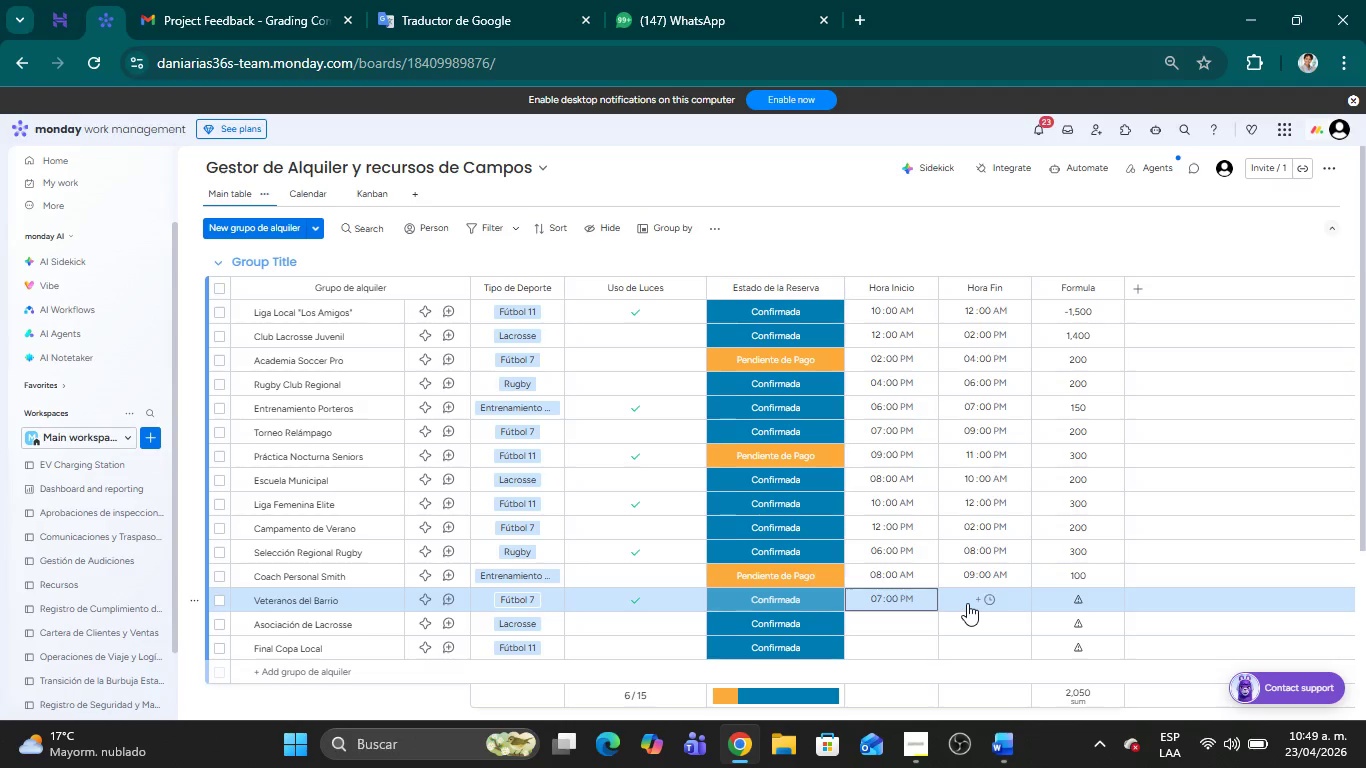 
left_click([972, 602])
 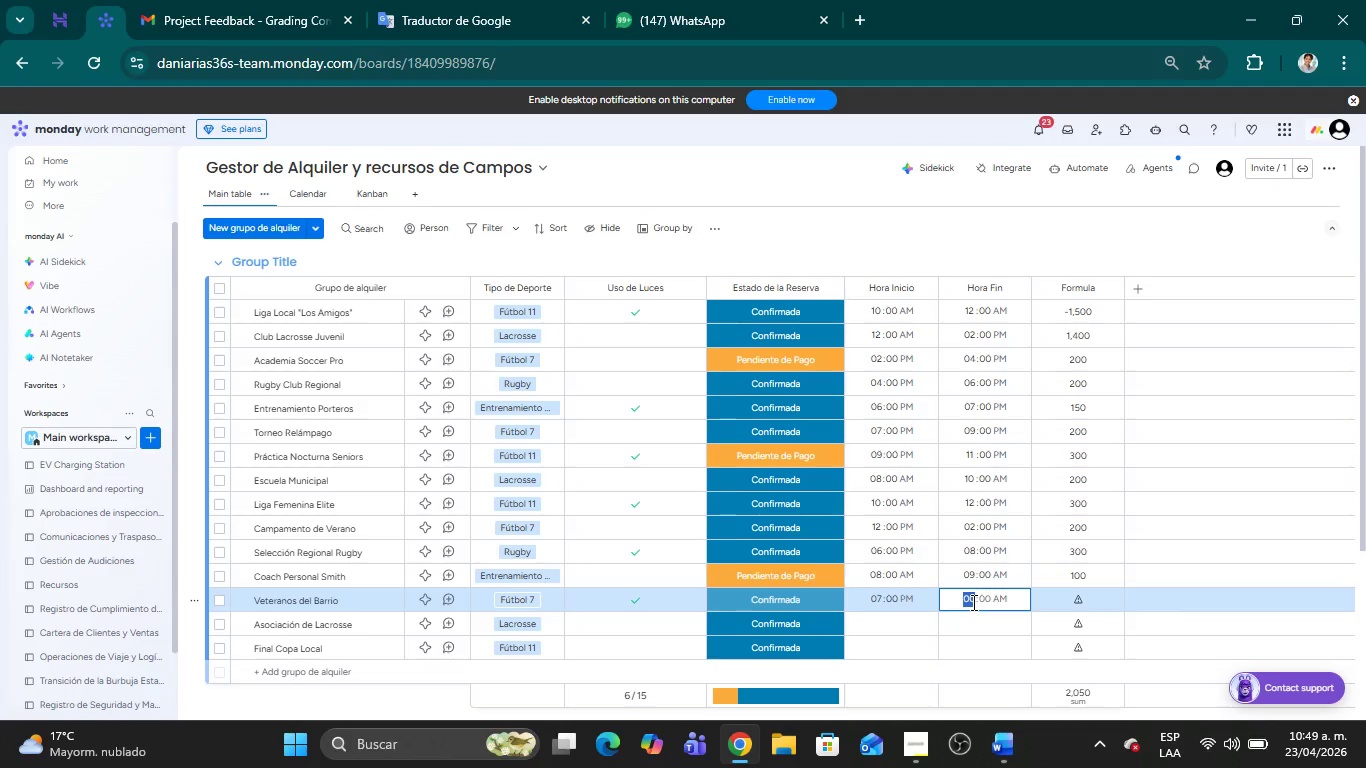 
key(9)
 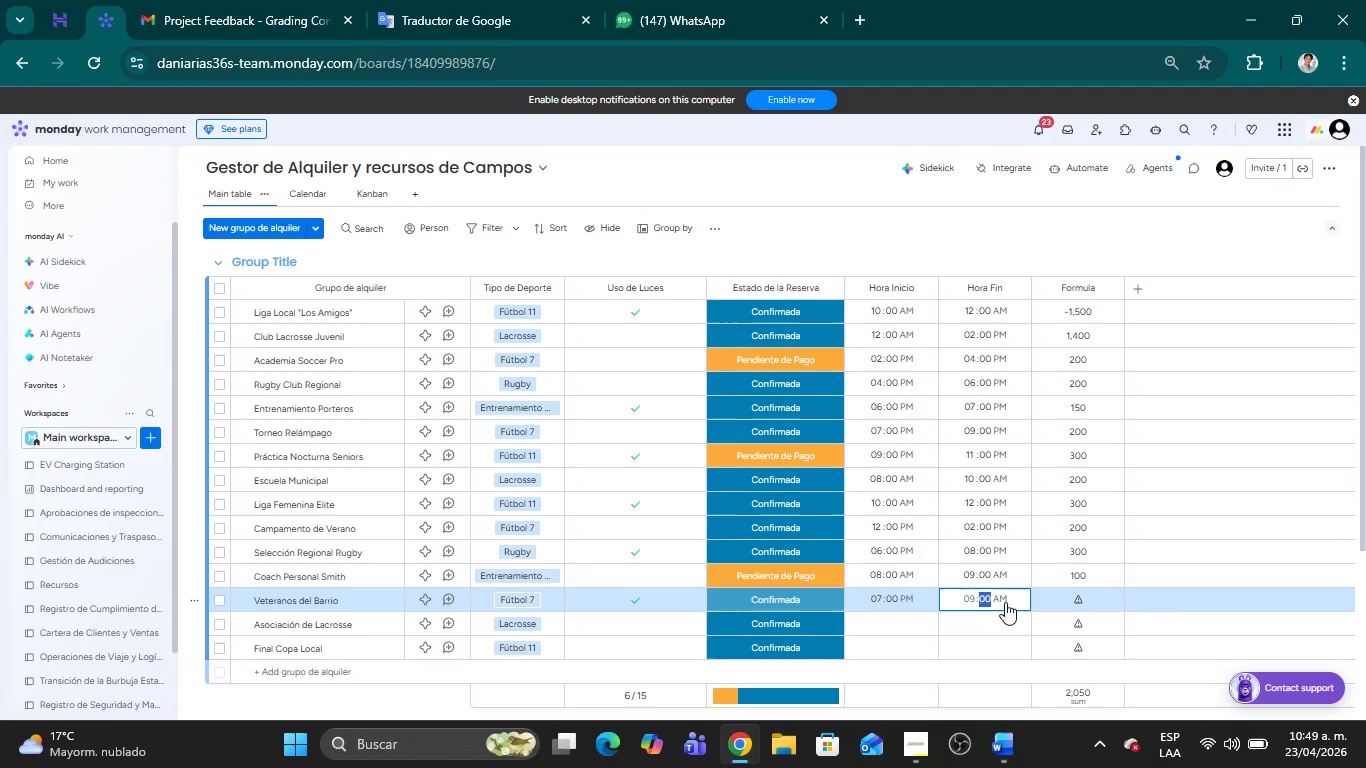 
left_click([1008, 601])
 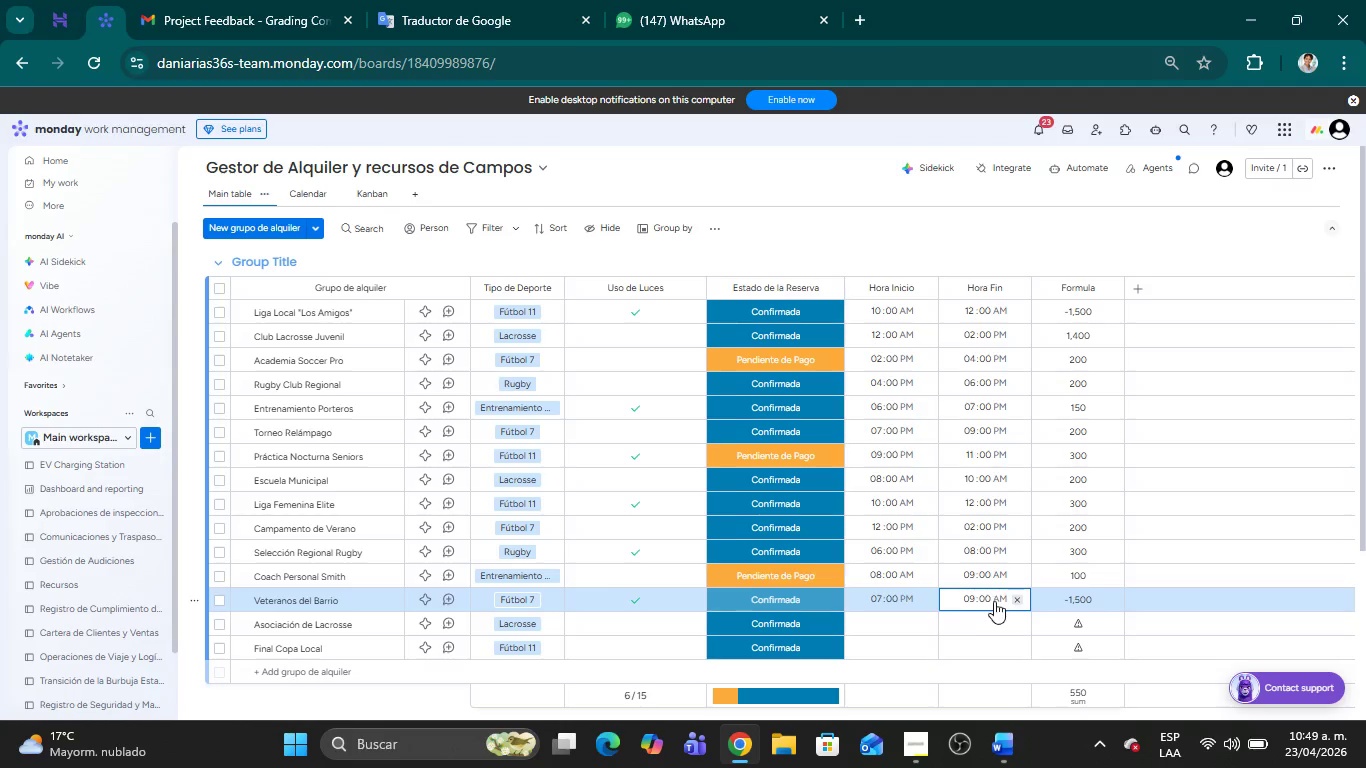 
left_click([998, 601])
 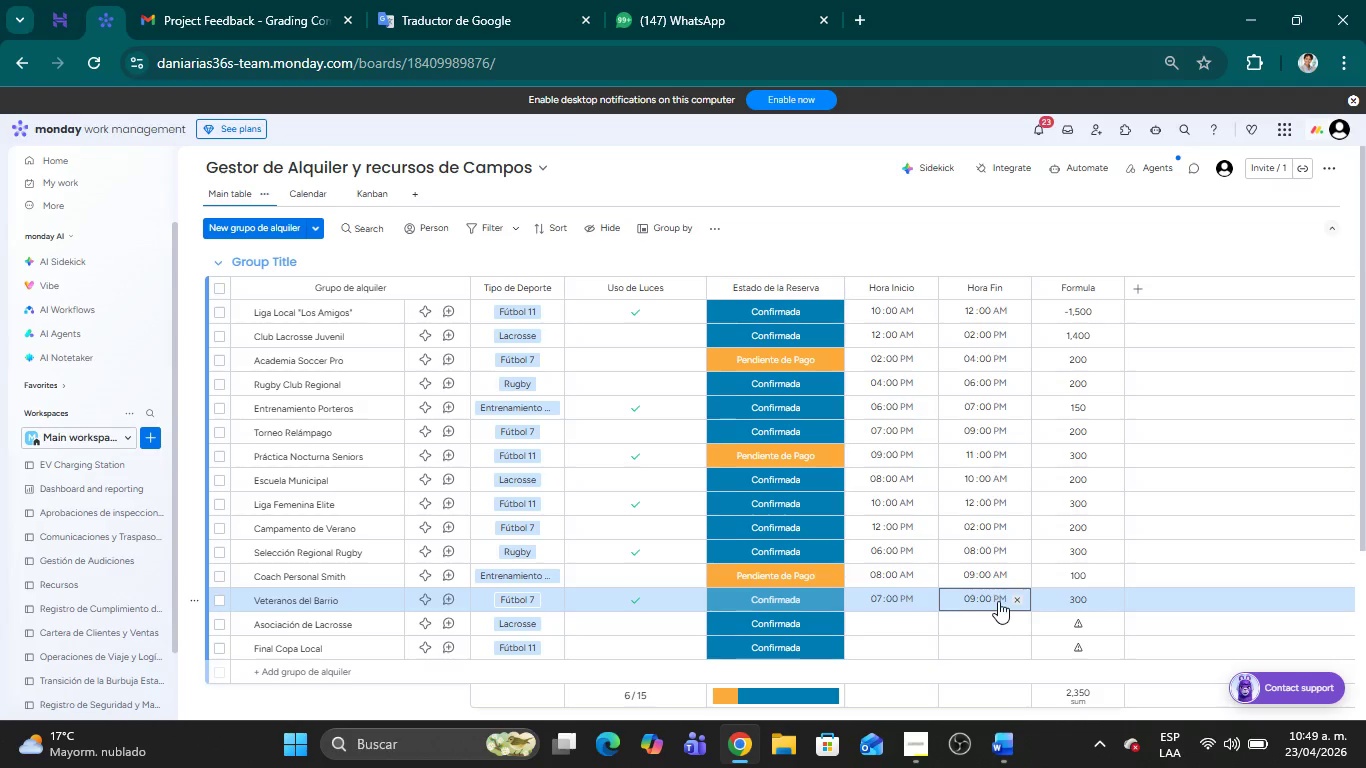 
left_click([888, 622])
 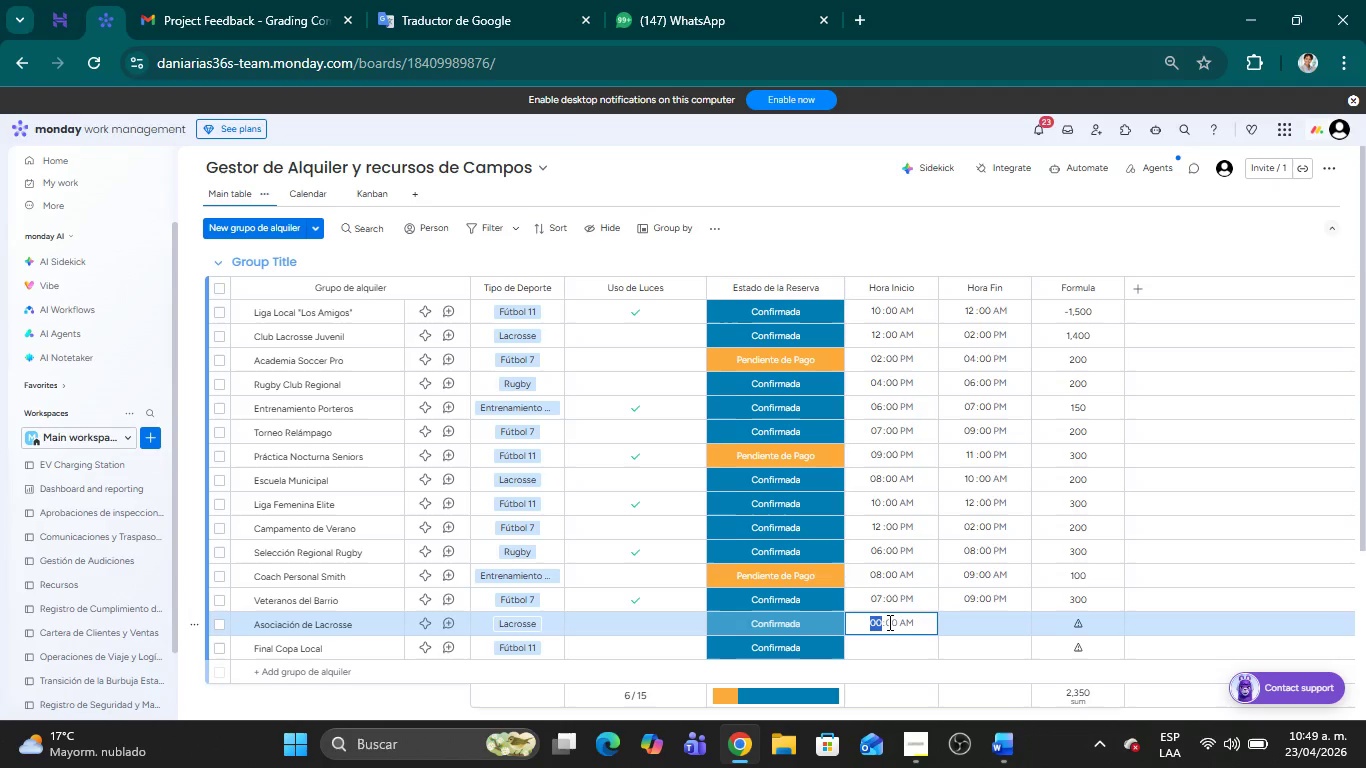 
wait(5.33)
 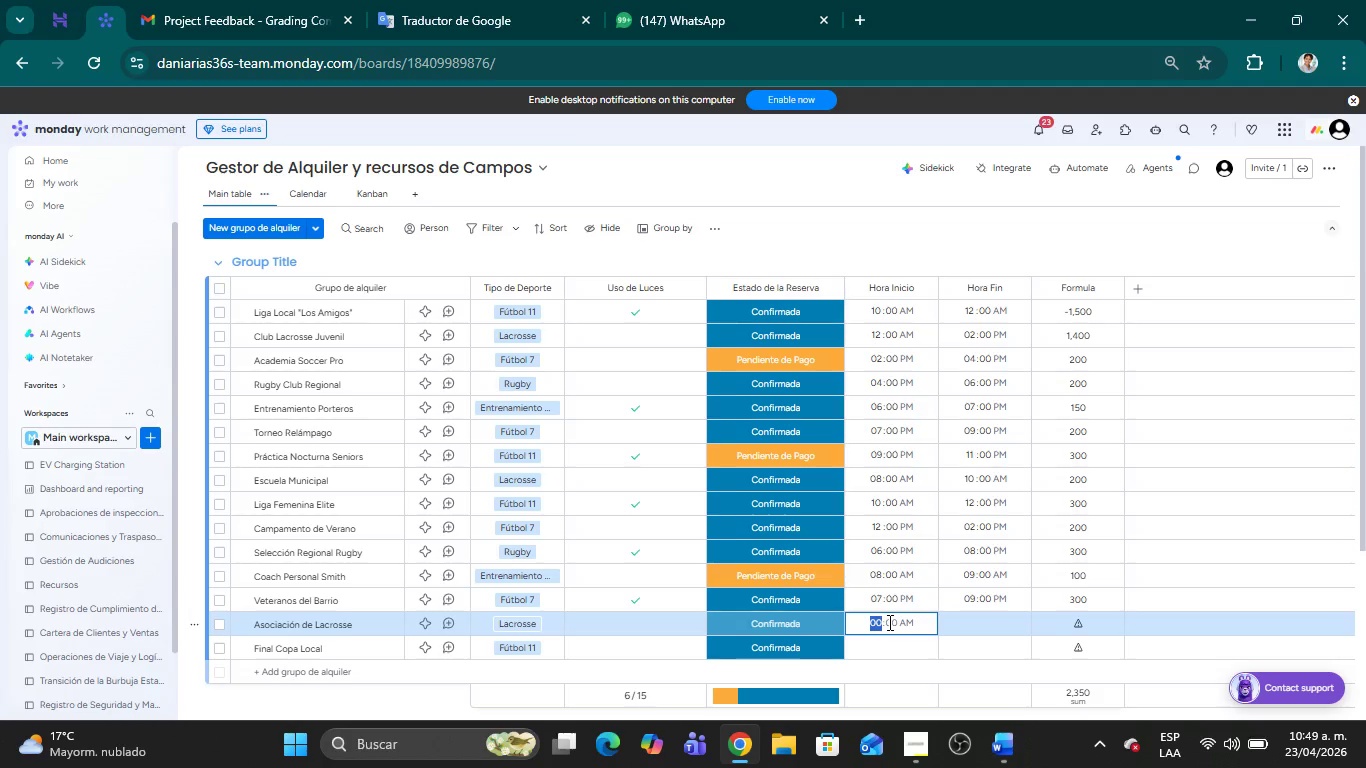 
key(4)
 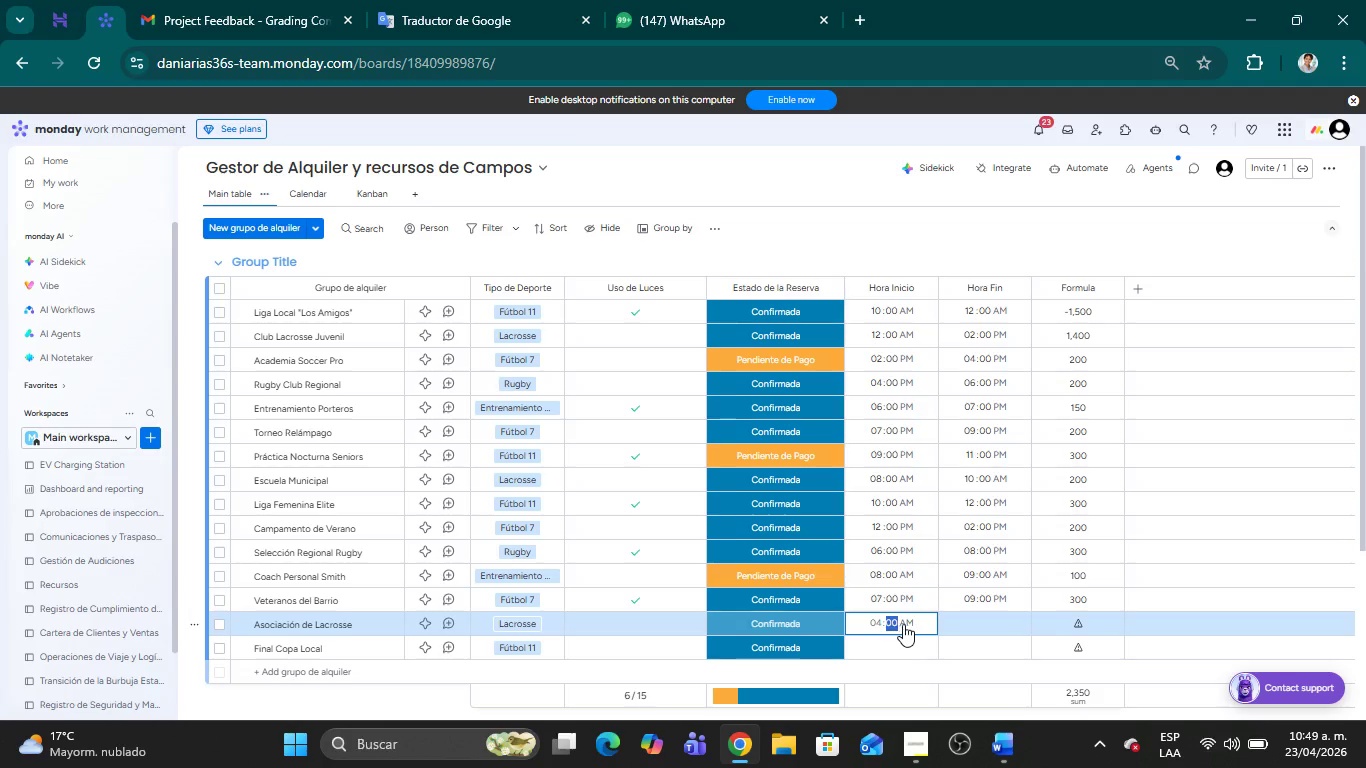 
left_click([909, 624])
 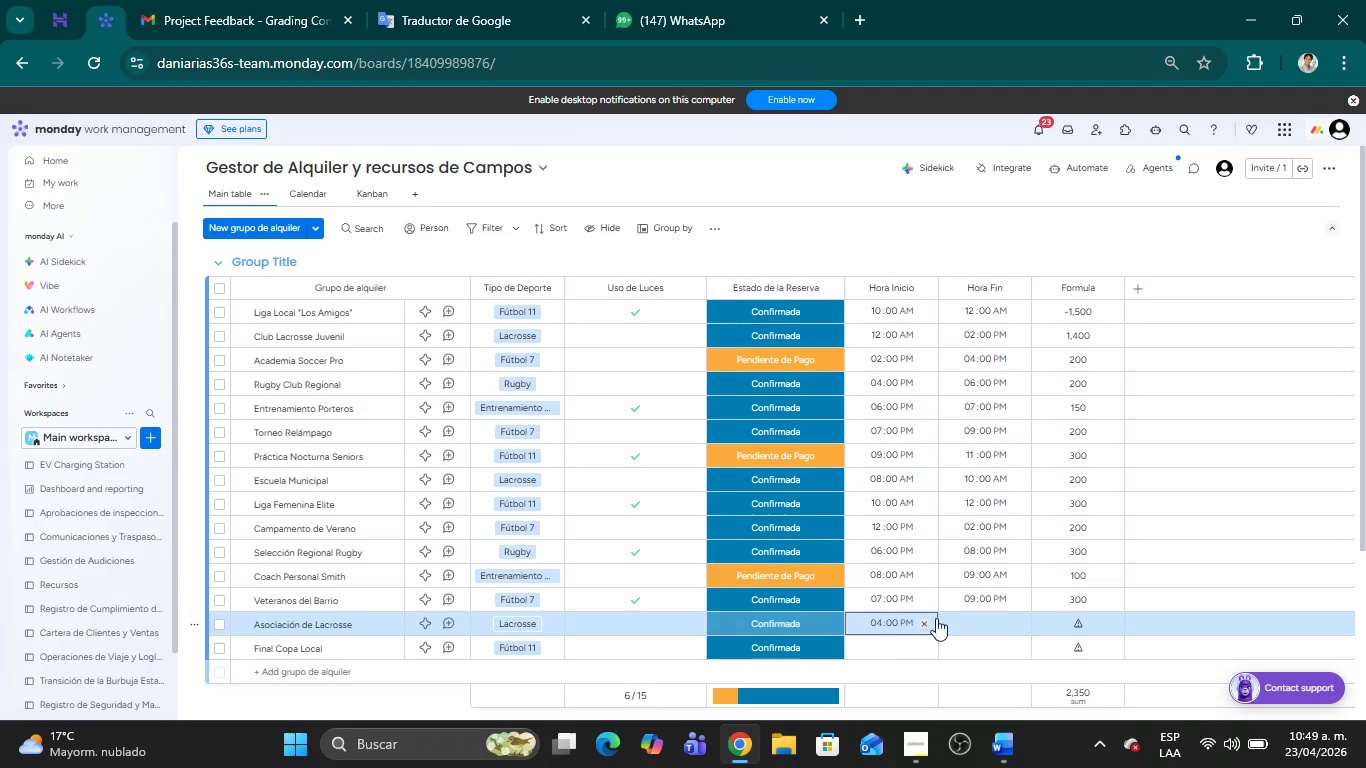 
left_click([967, 619])
 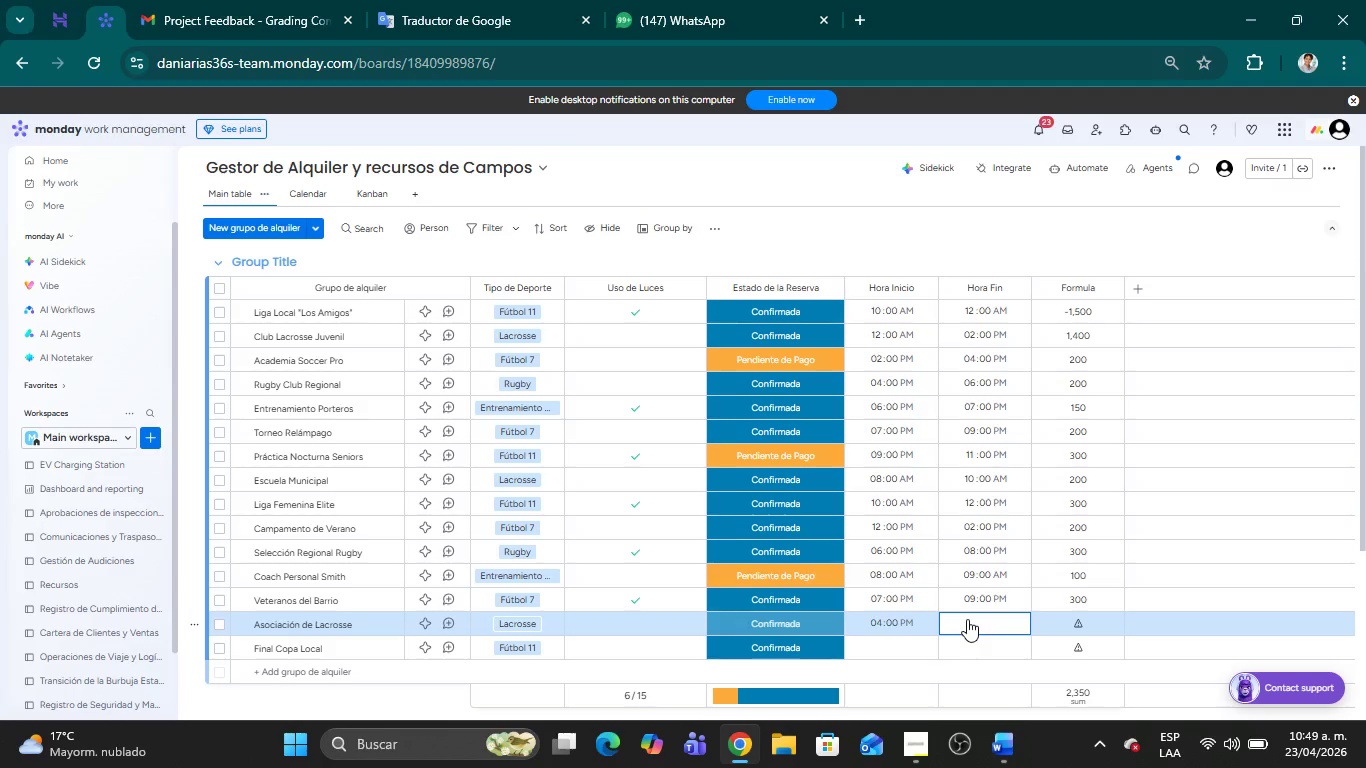 
left_click([981, 620])
 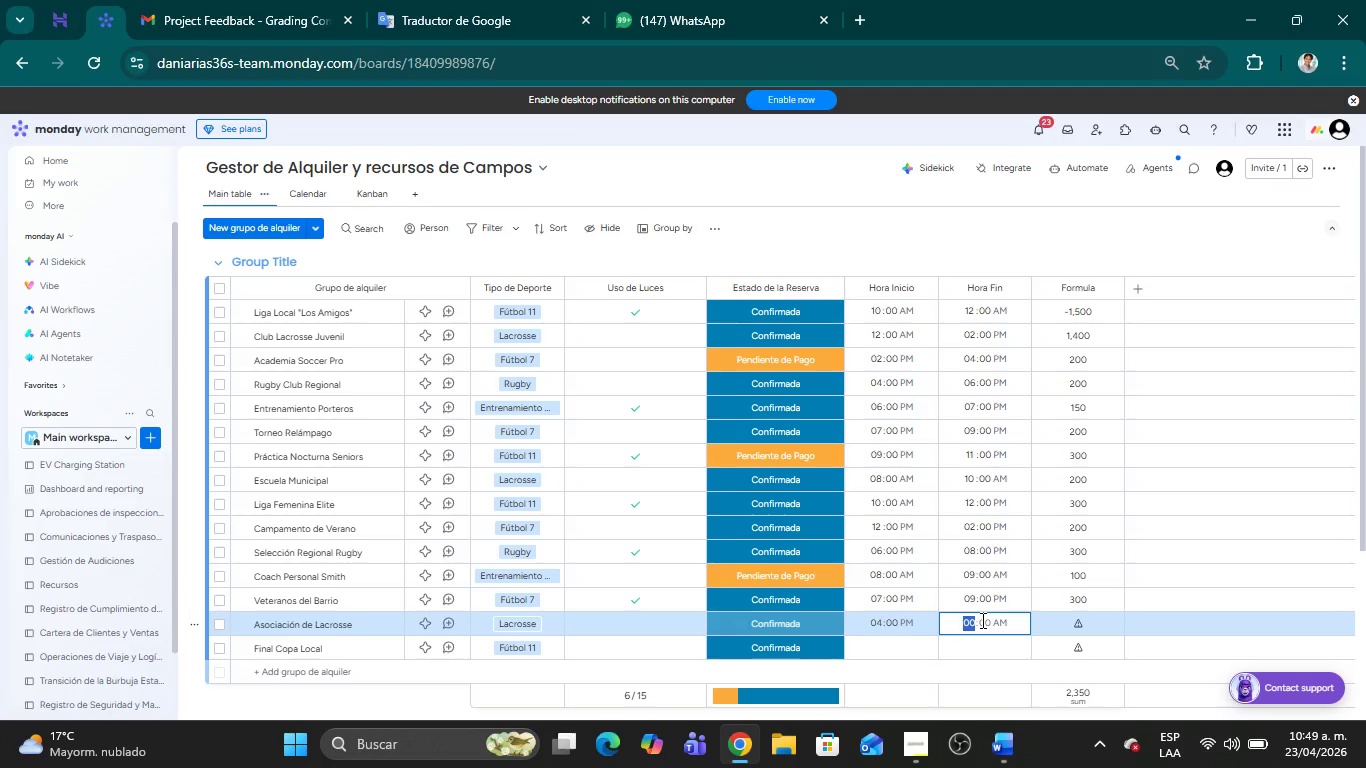 
key(6)
 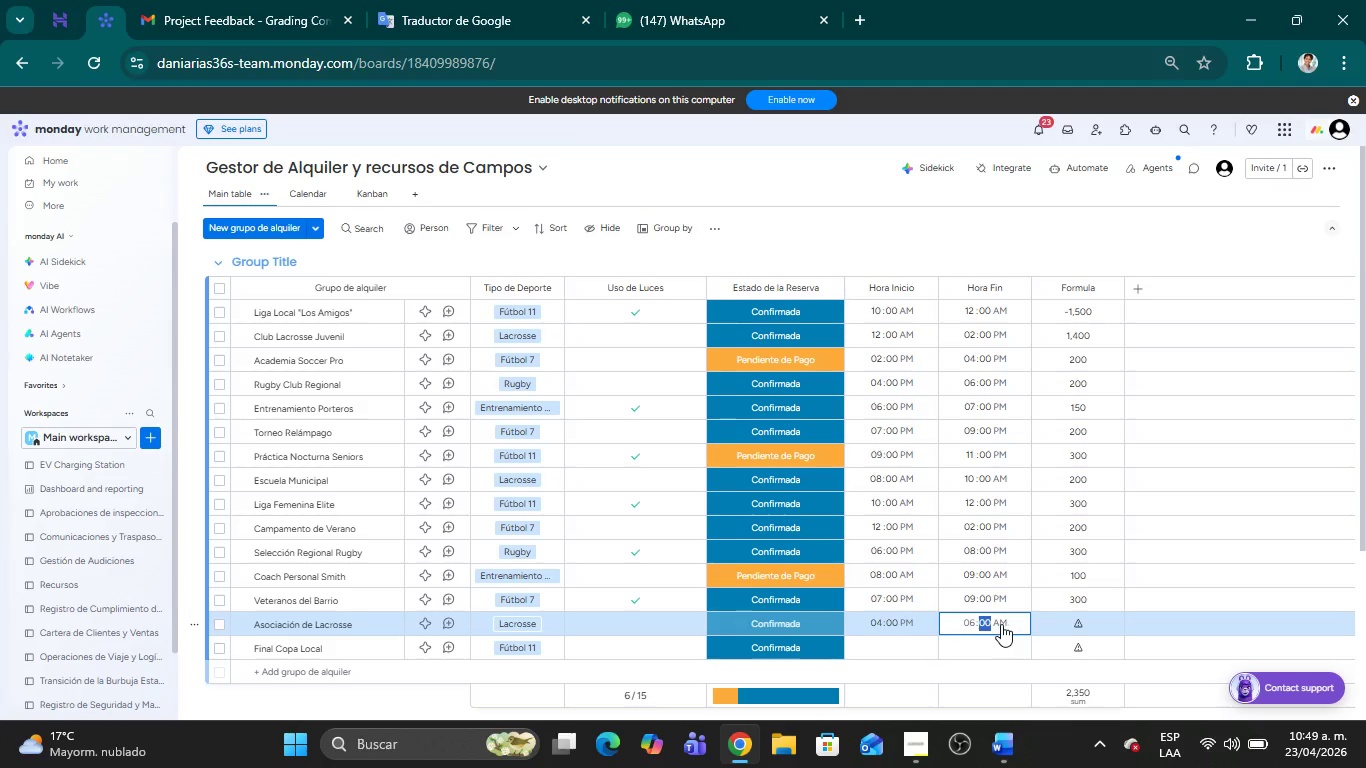 
left_click([1004, 624])
 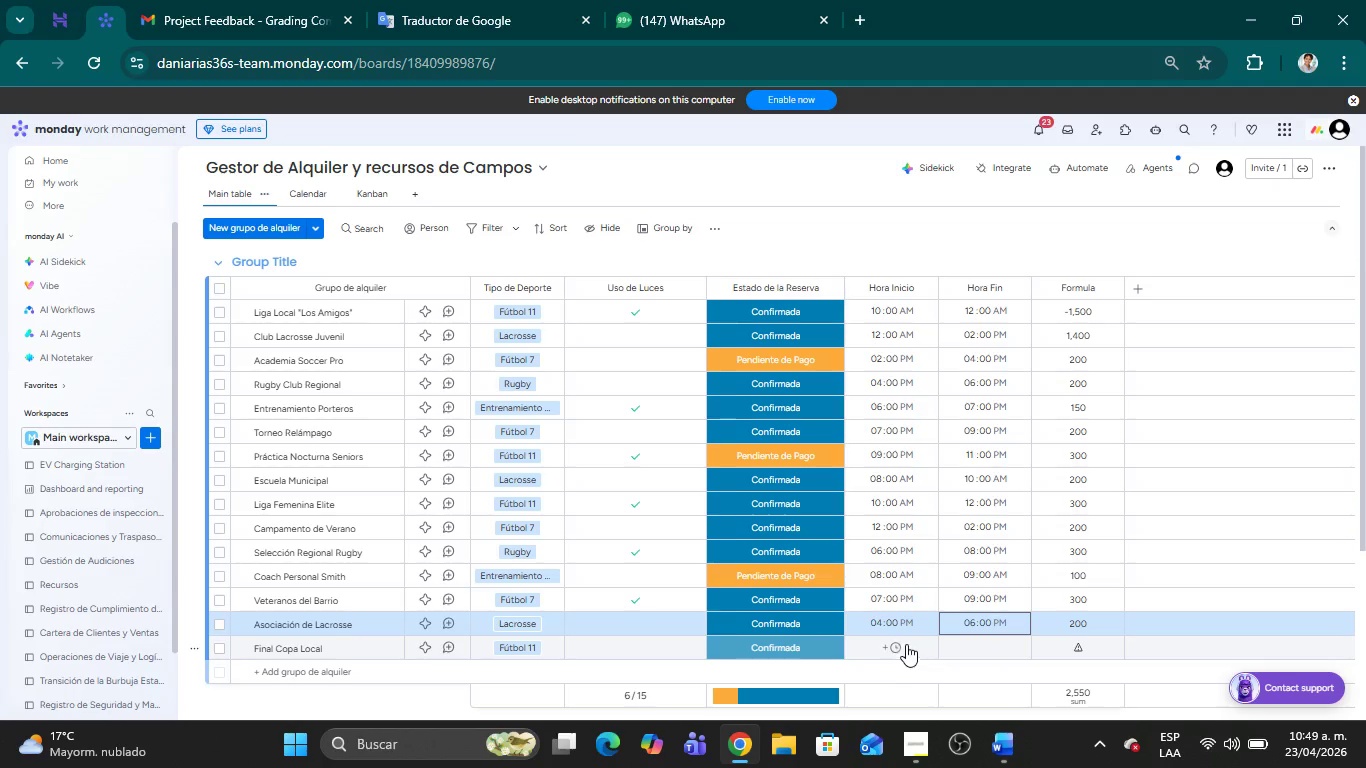 
left_click([896, 644])
 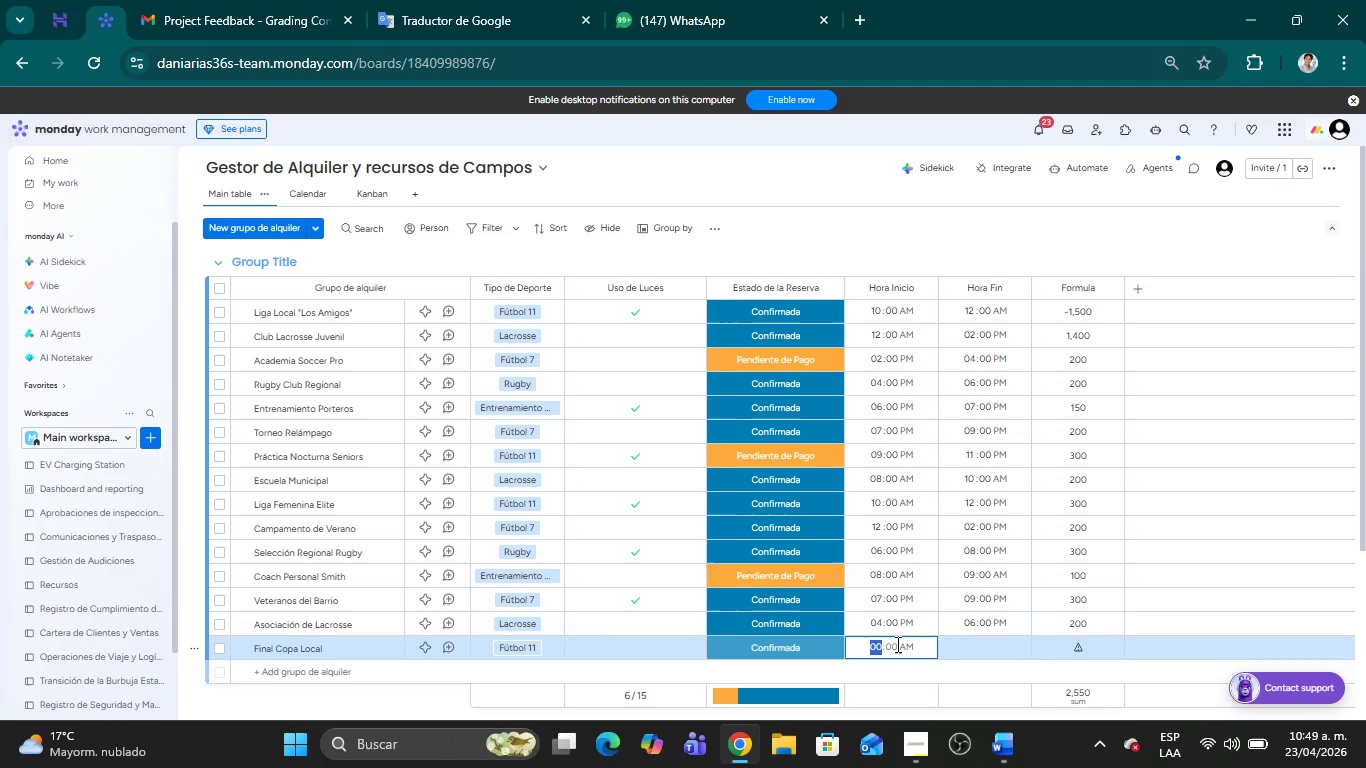 
key(6)
 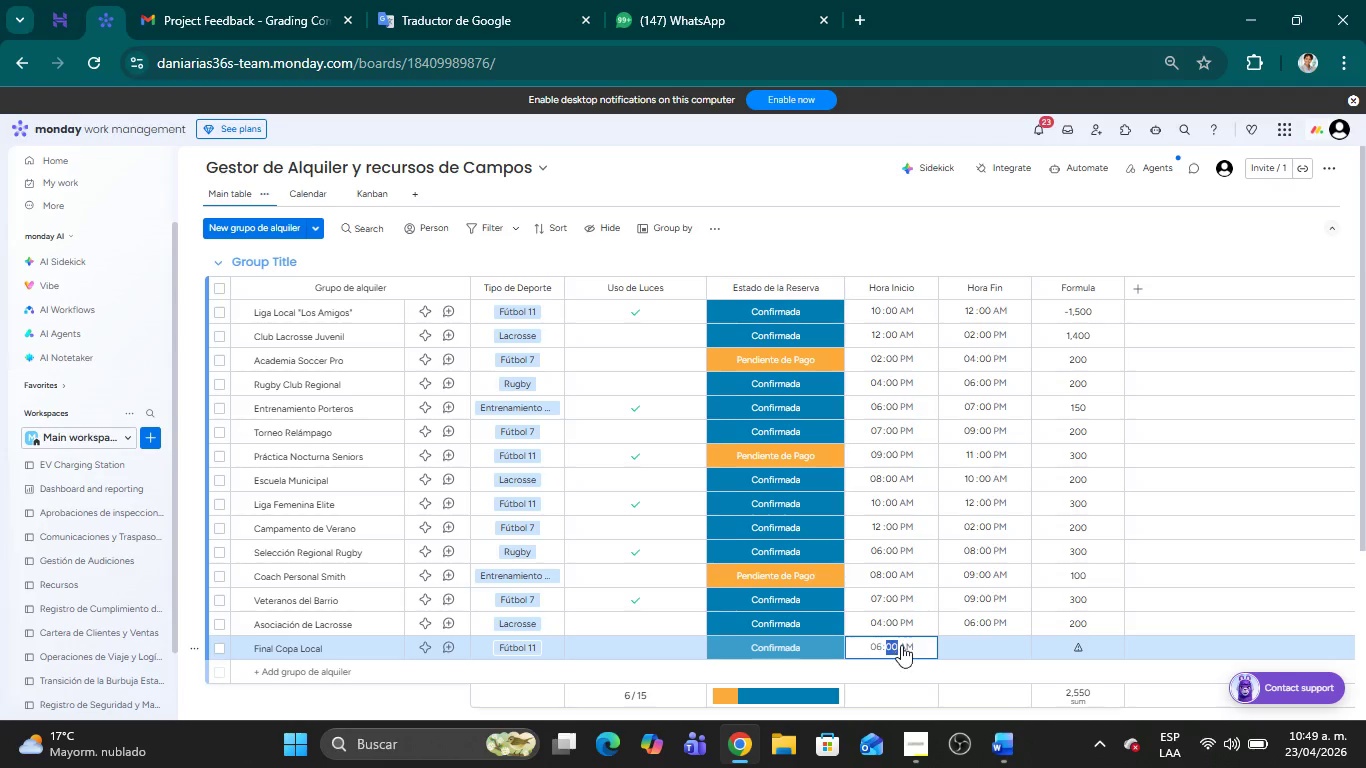 
left_click([908, 647])
 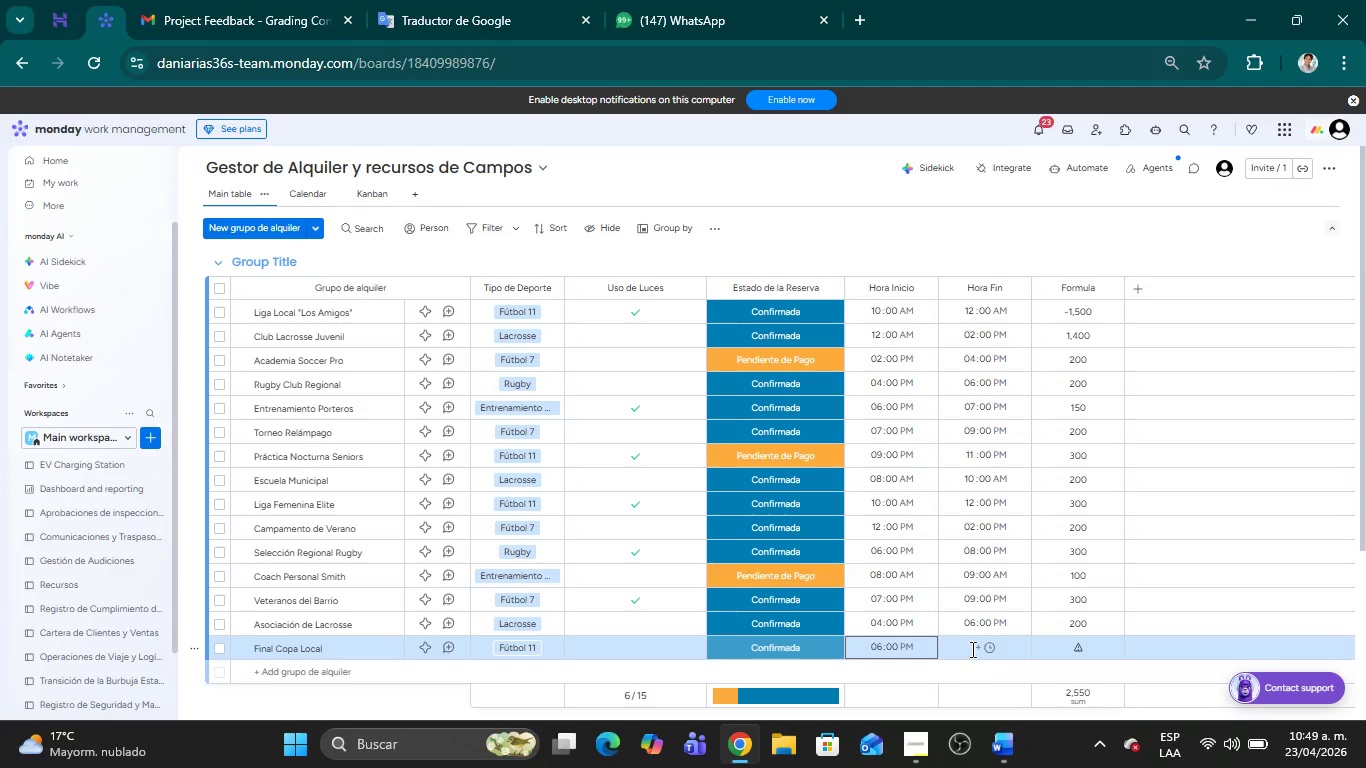 
left_click([975, 647])
 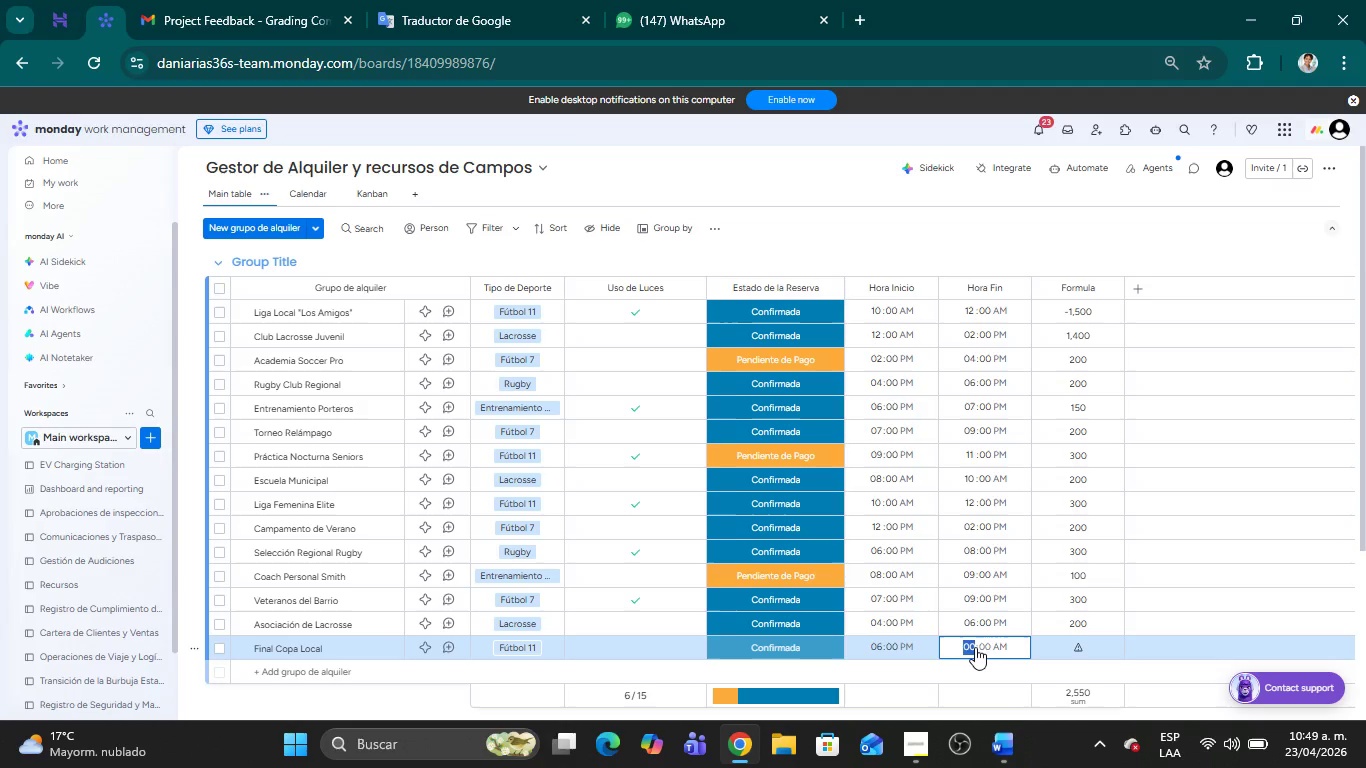 
key(9)
 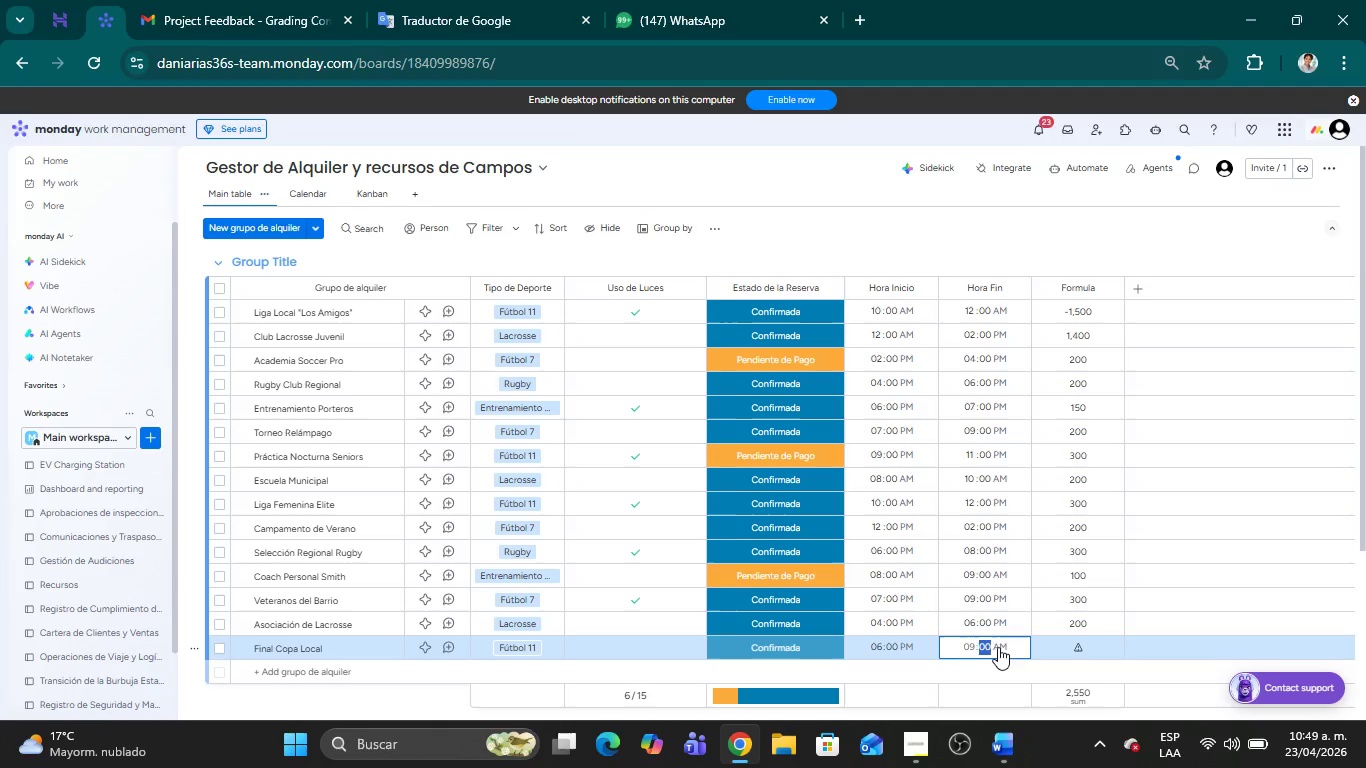 
left_click([1002, 647])
 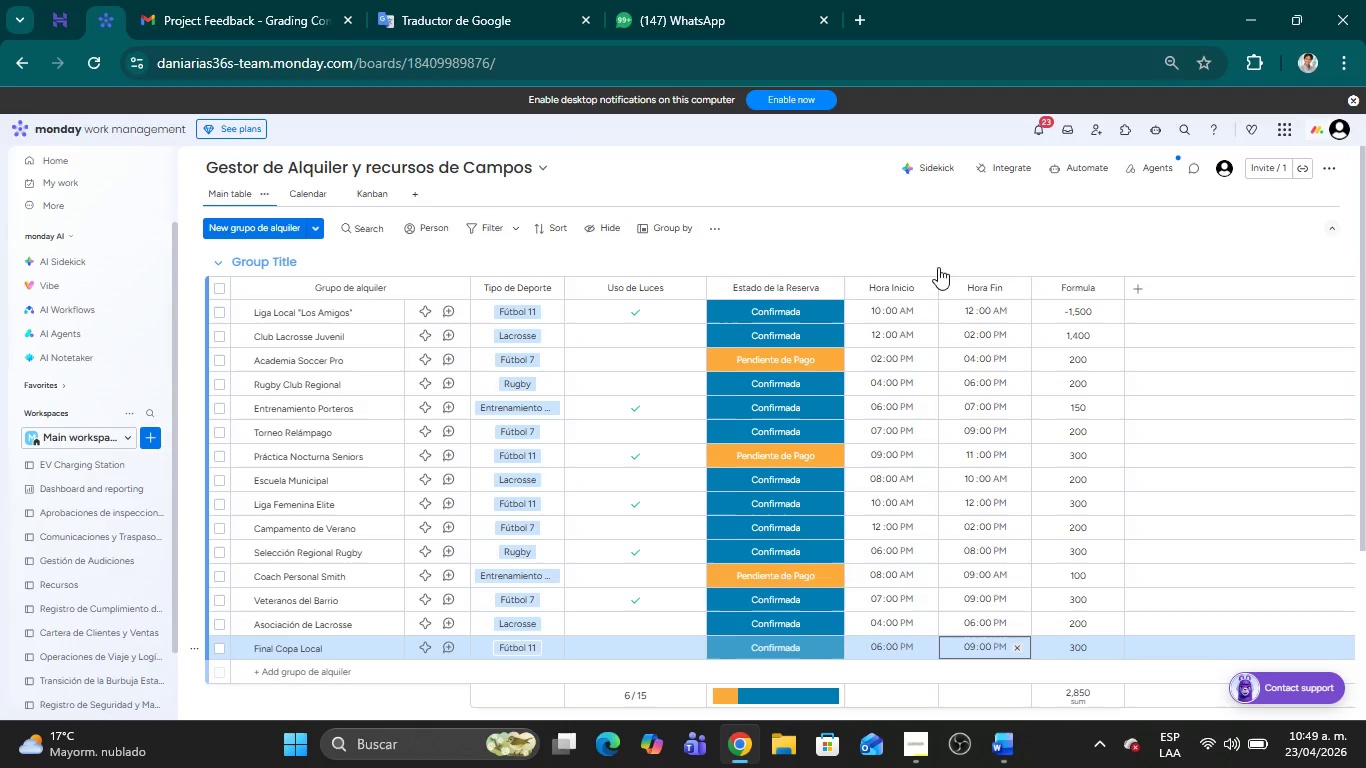 
left_click([937, 245])
 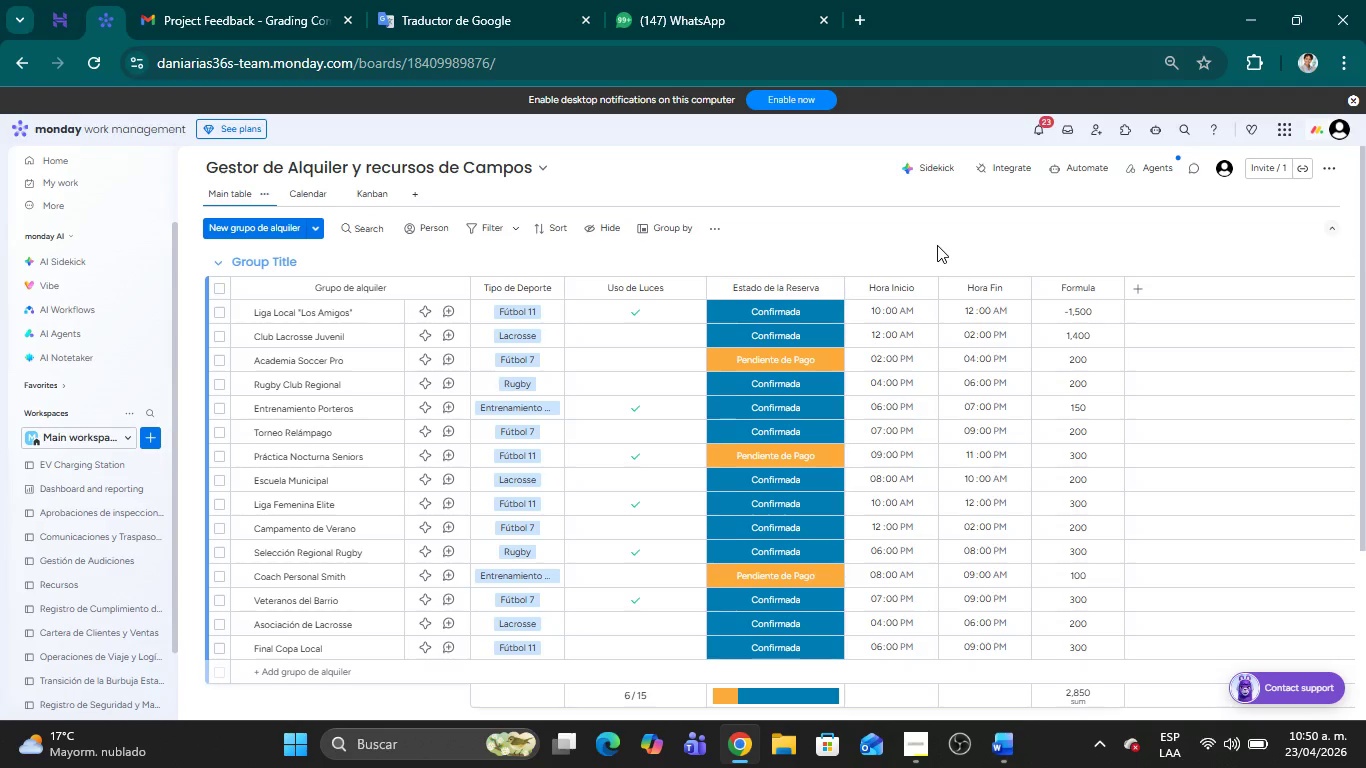 
wait(48.89)
 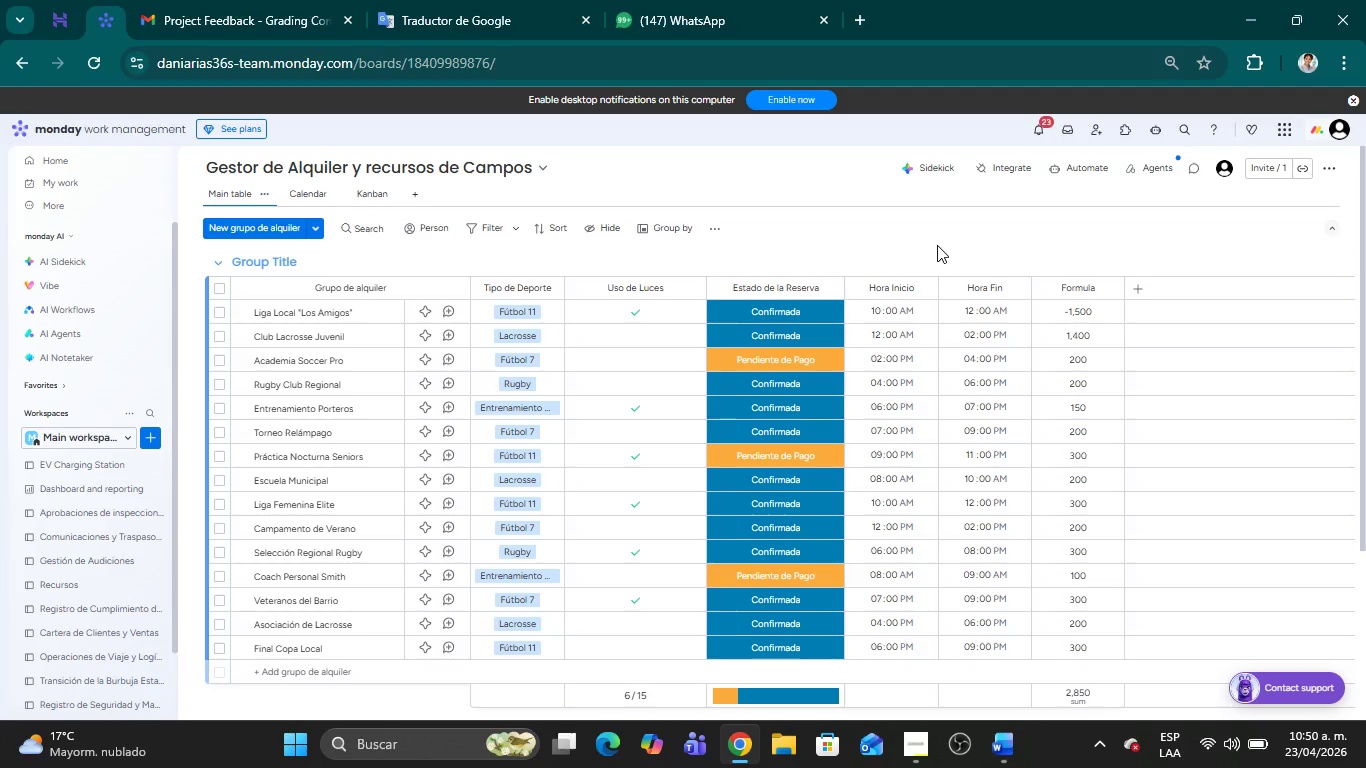 
left_click([915, 230])
 